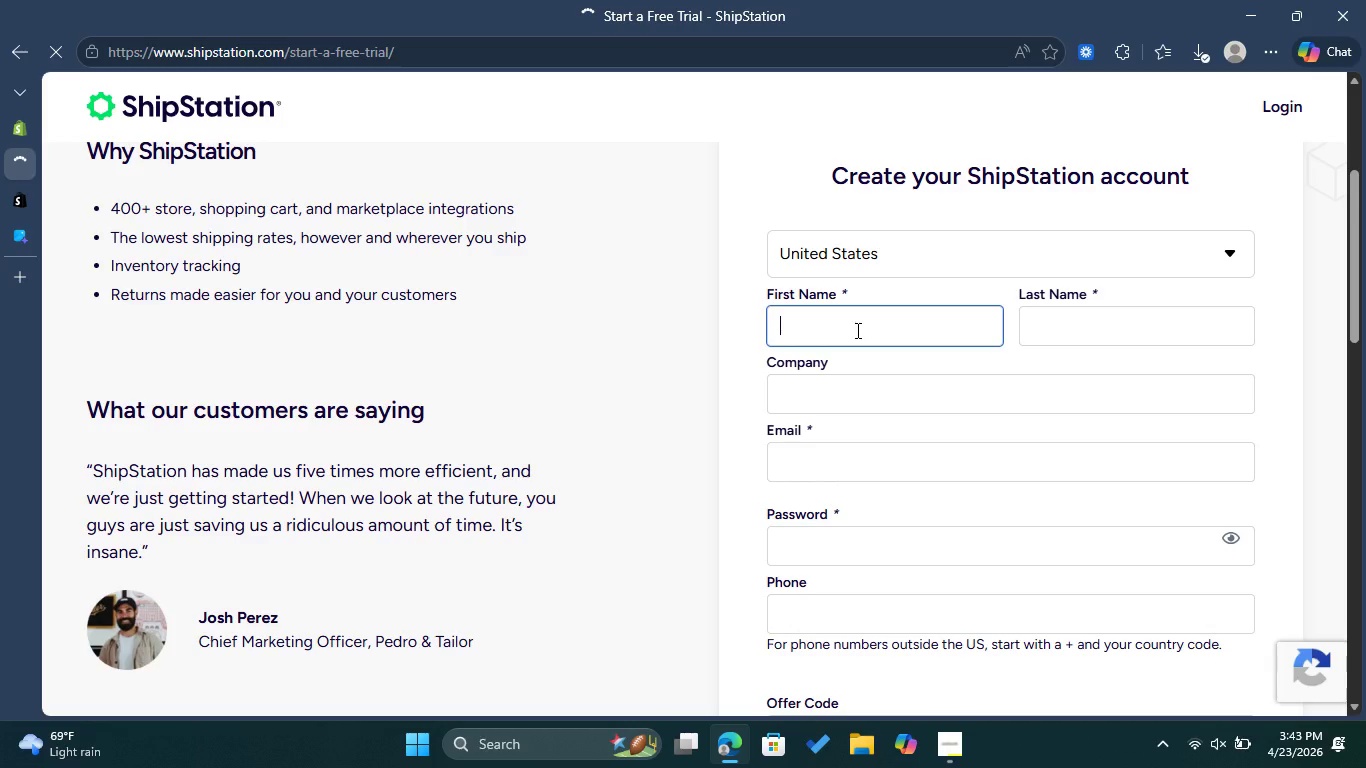 
scroll: coordinate [856, 330], scroll_direction: down, amount: 2.0
 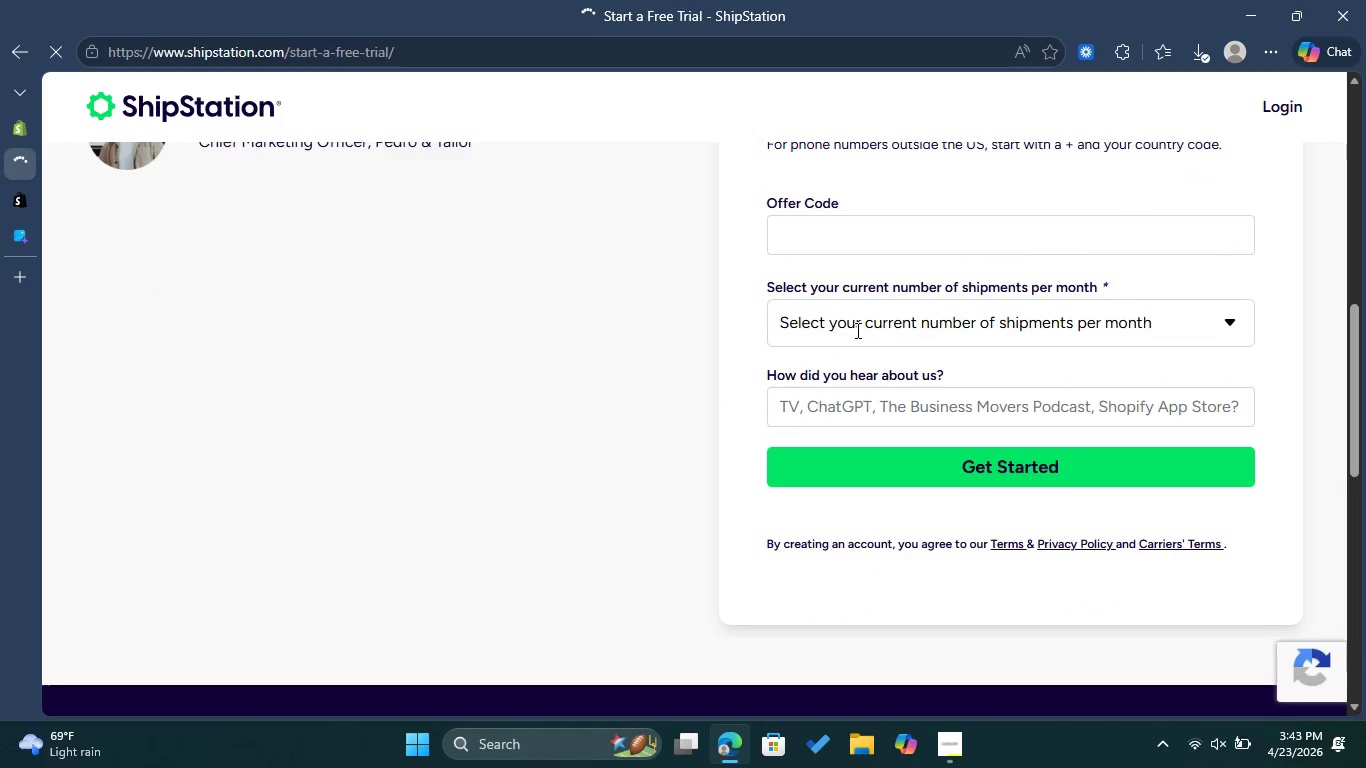 
scroll: coordinate [856, 330], scroll_direction: up, amount: 4.0
 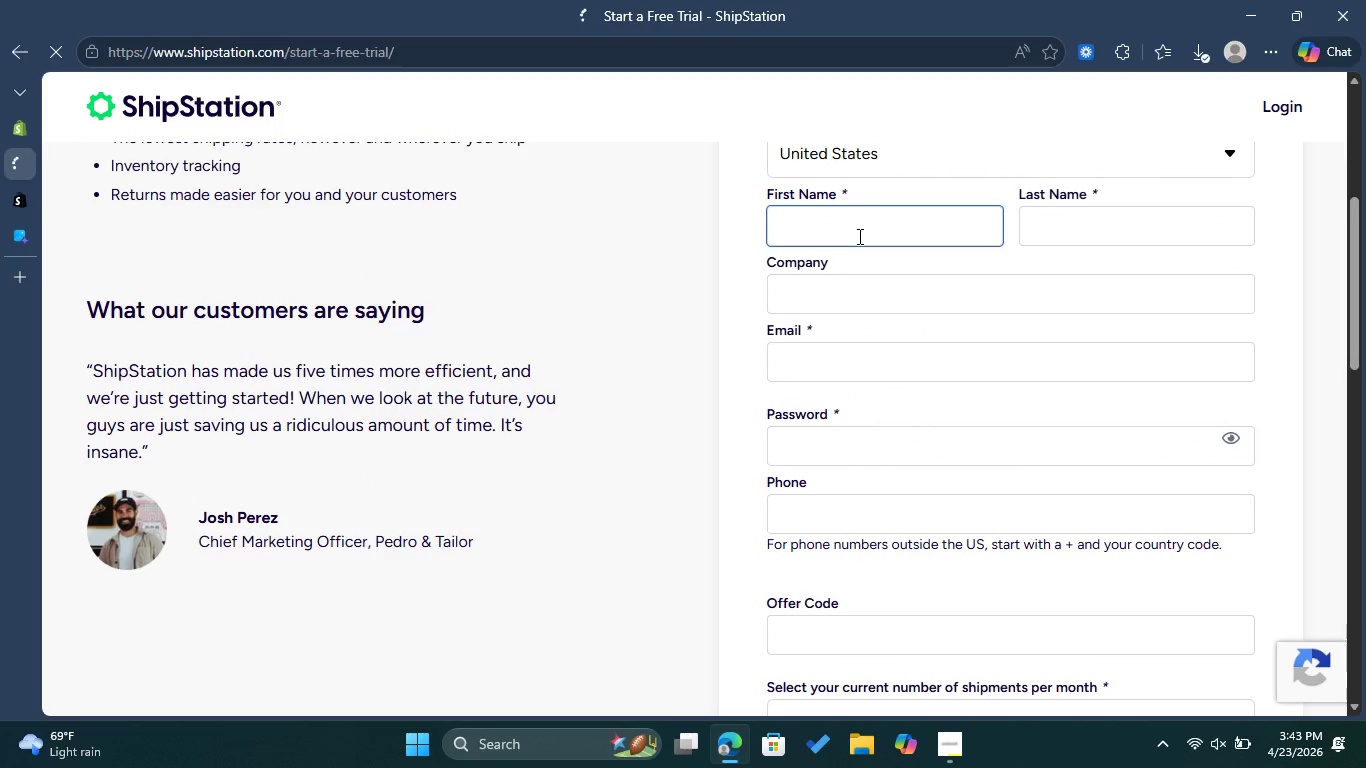 
type(kaleba)
key(Backspace)
key(Backspace)
type(ab)
 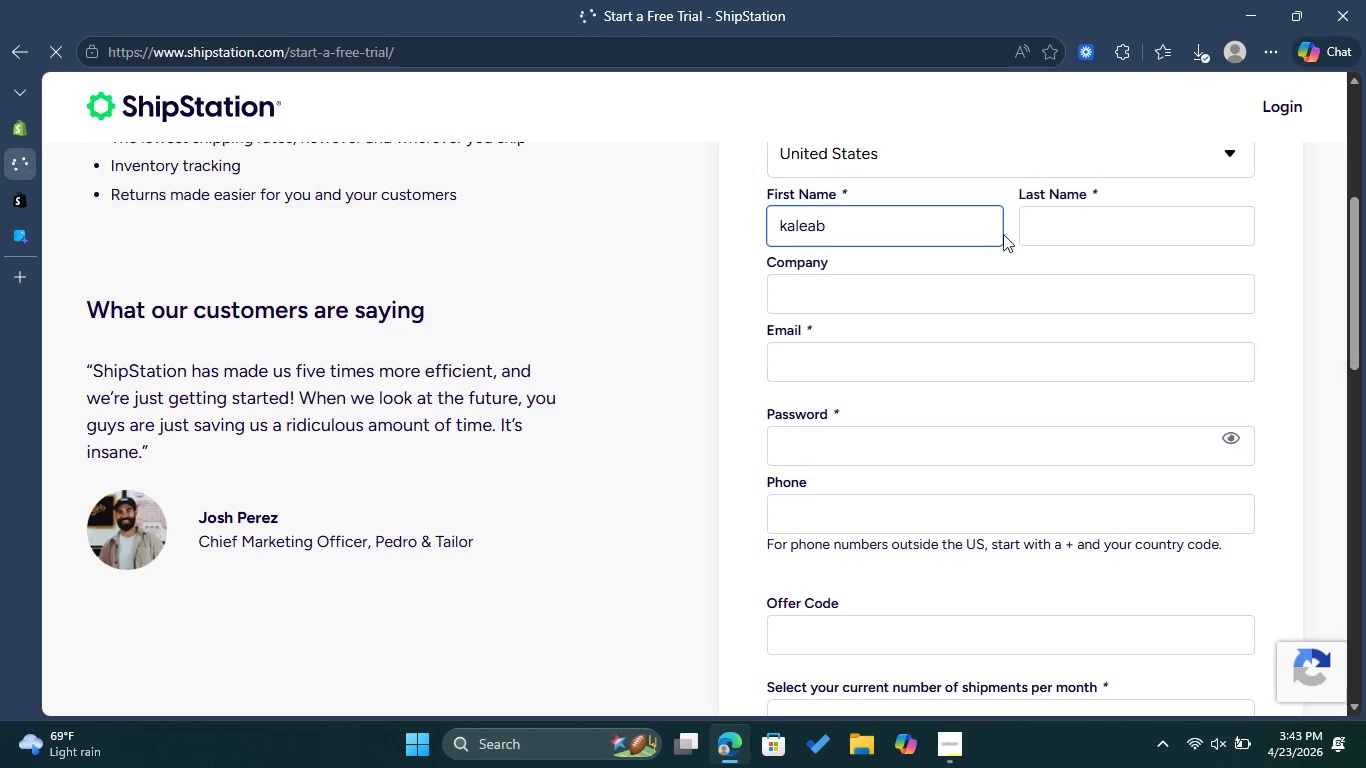 
left_click([1068, 231])
 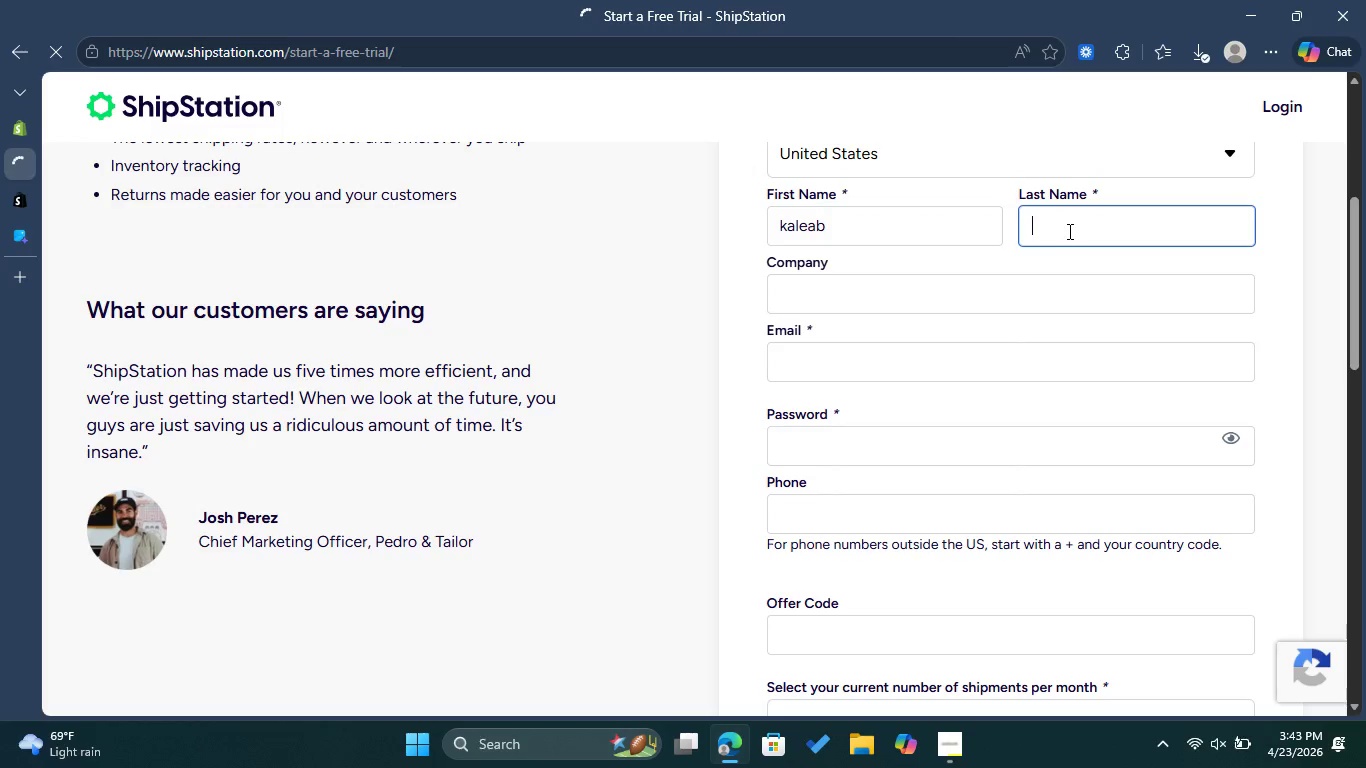 
type(Bantayehu )
 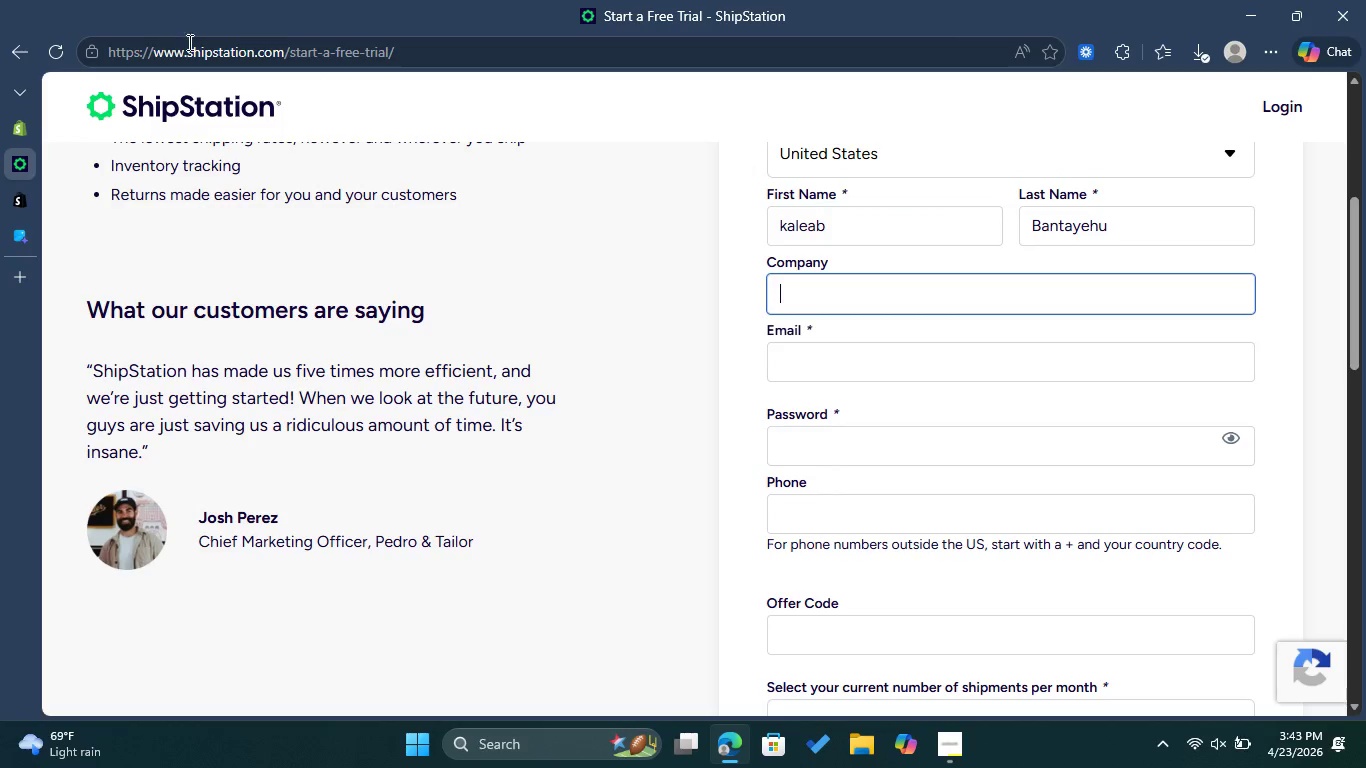 
wait(6.53)
 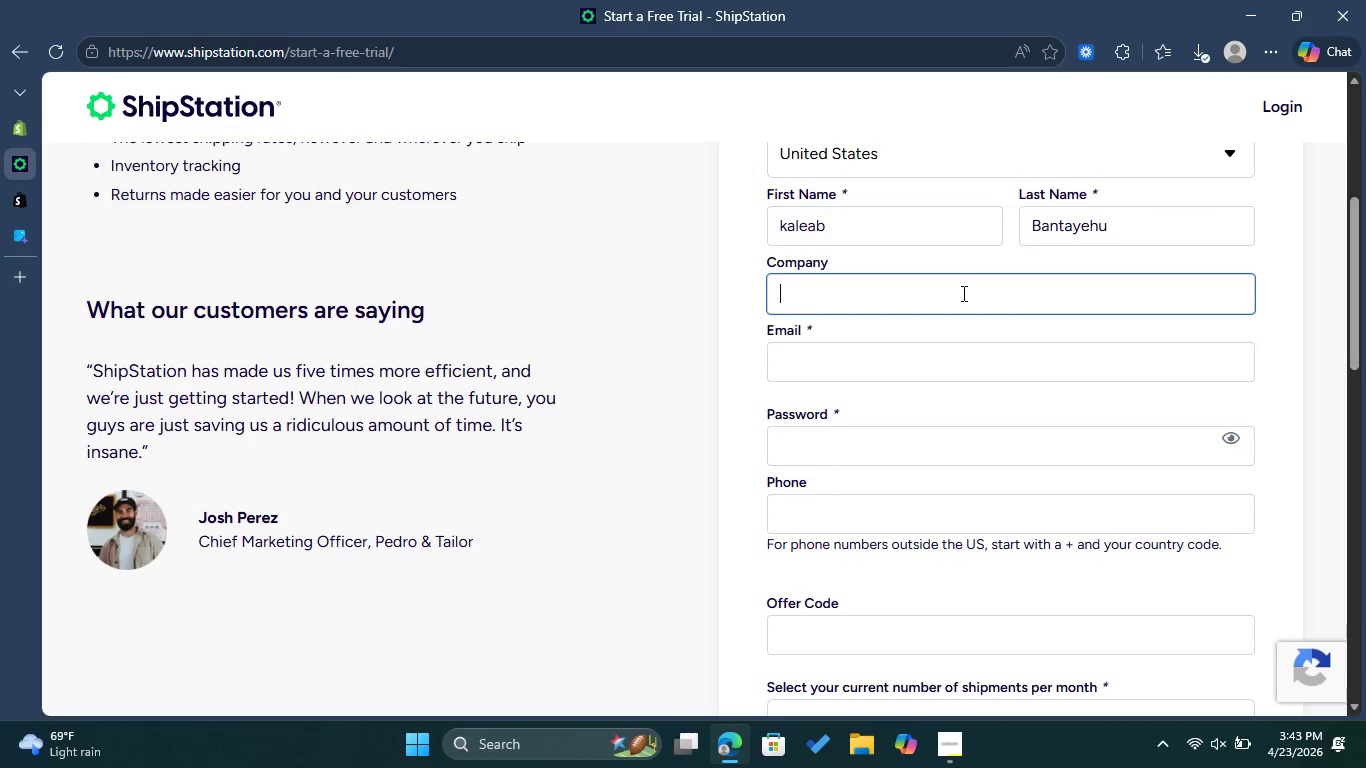 
left_click([20, 140])
 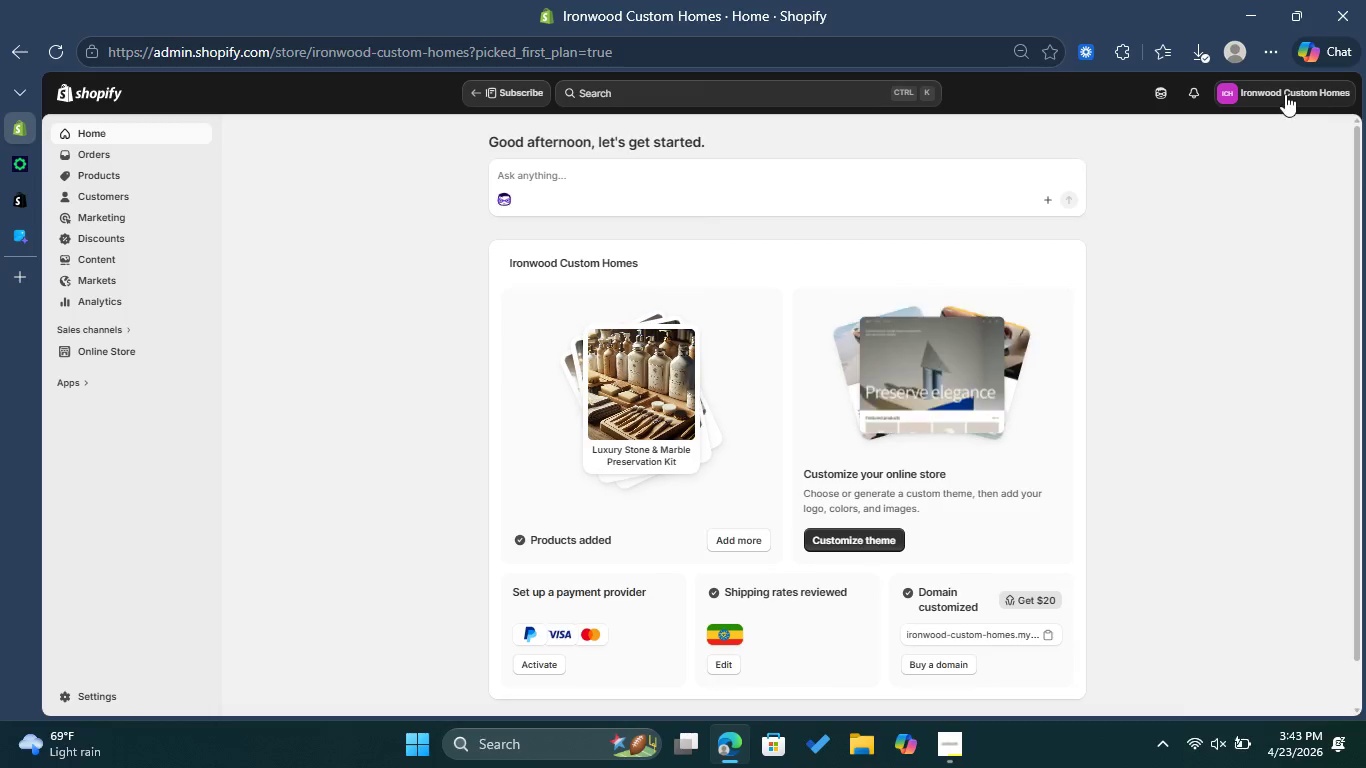 
left_click([1311, 92])
 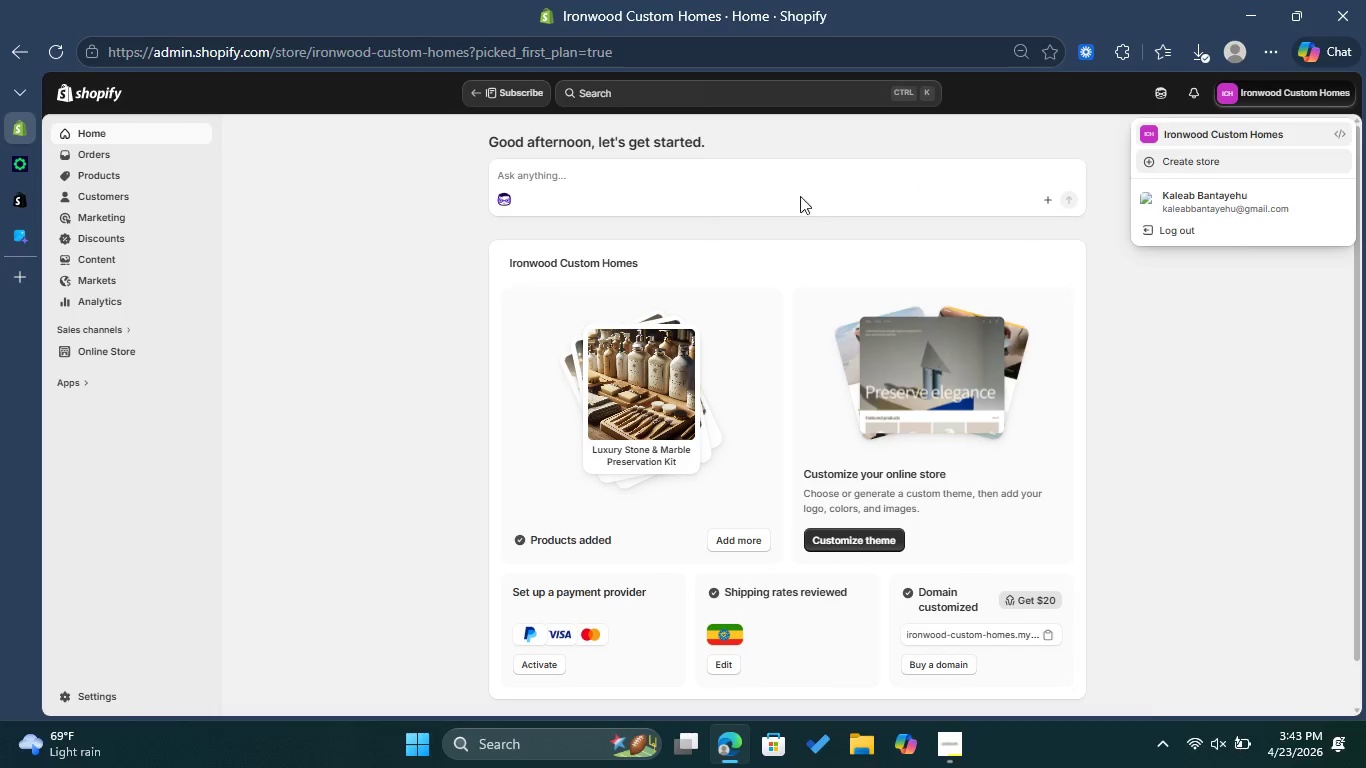 
left_click_drag(start_coordinate=[661, 264], to_coordinate=[542, 271])
 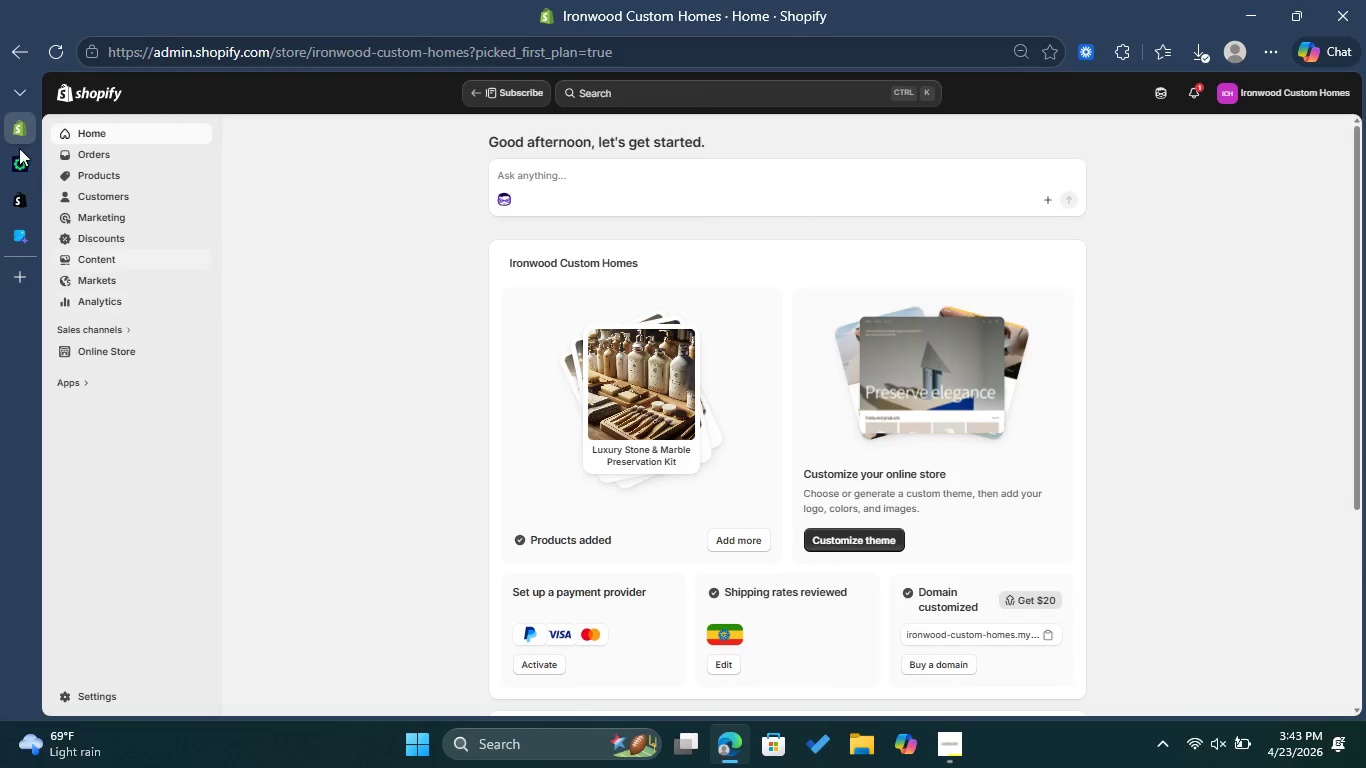 
left_click([19, 151])
 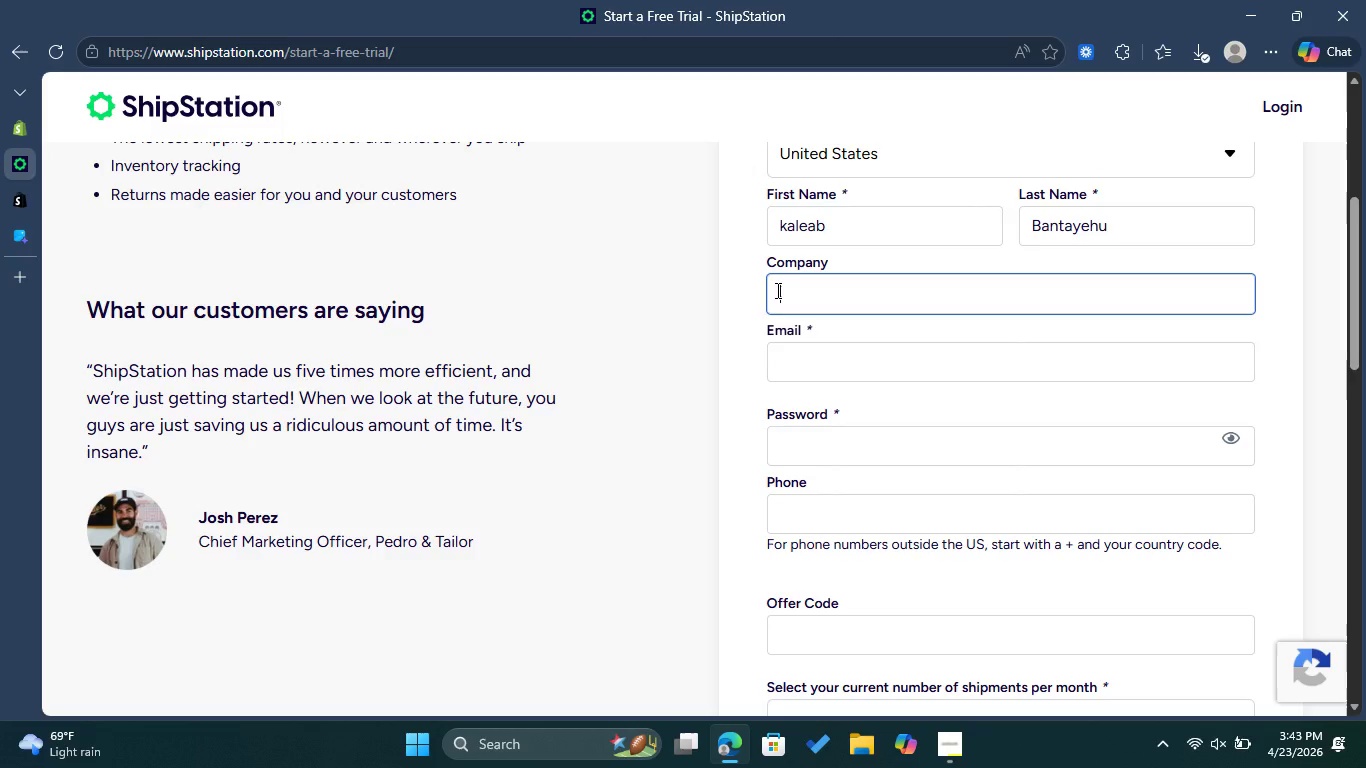 
type(Ironwood custum homes )
 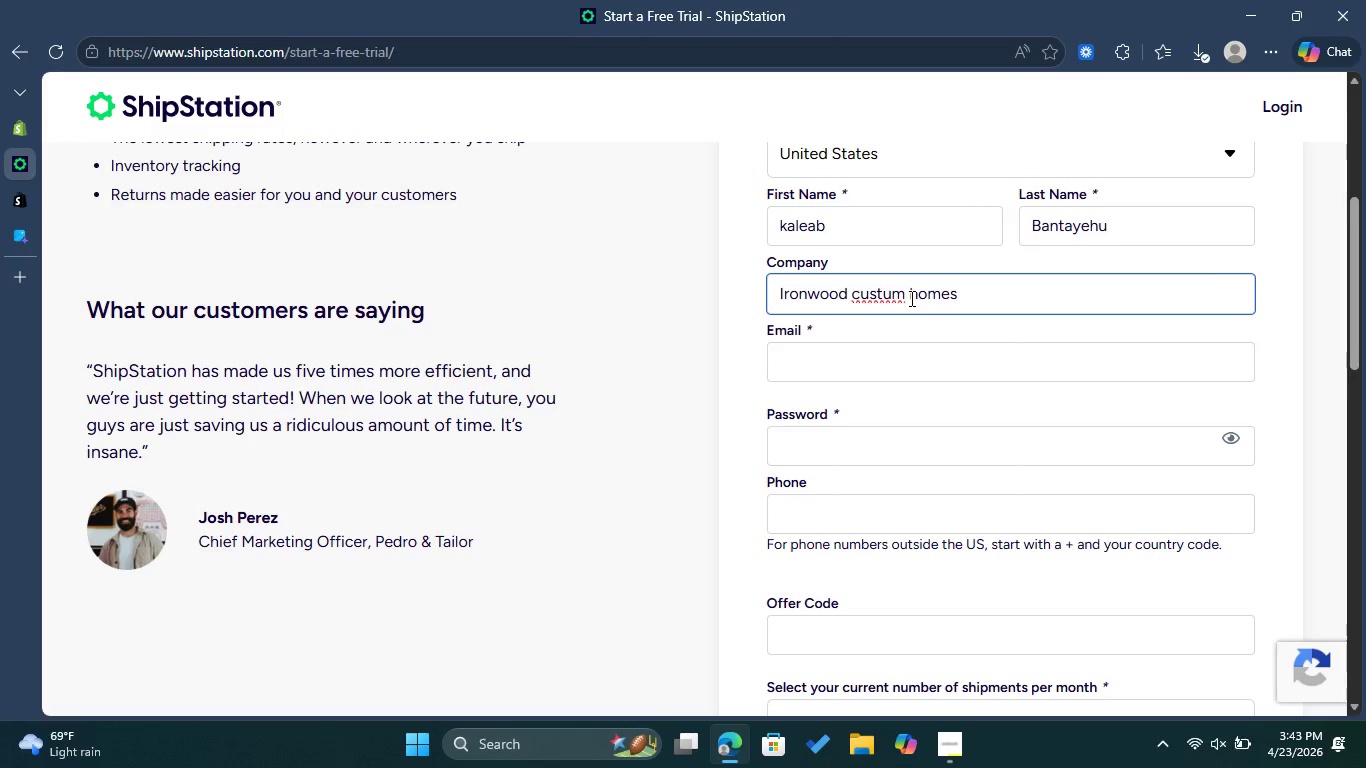 
left_click([891, 298])
 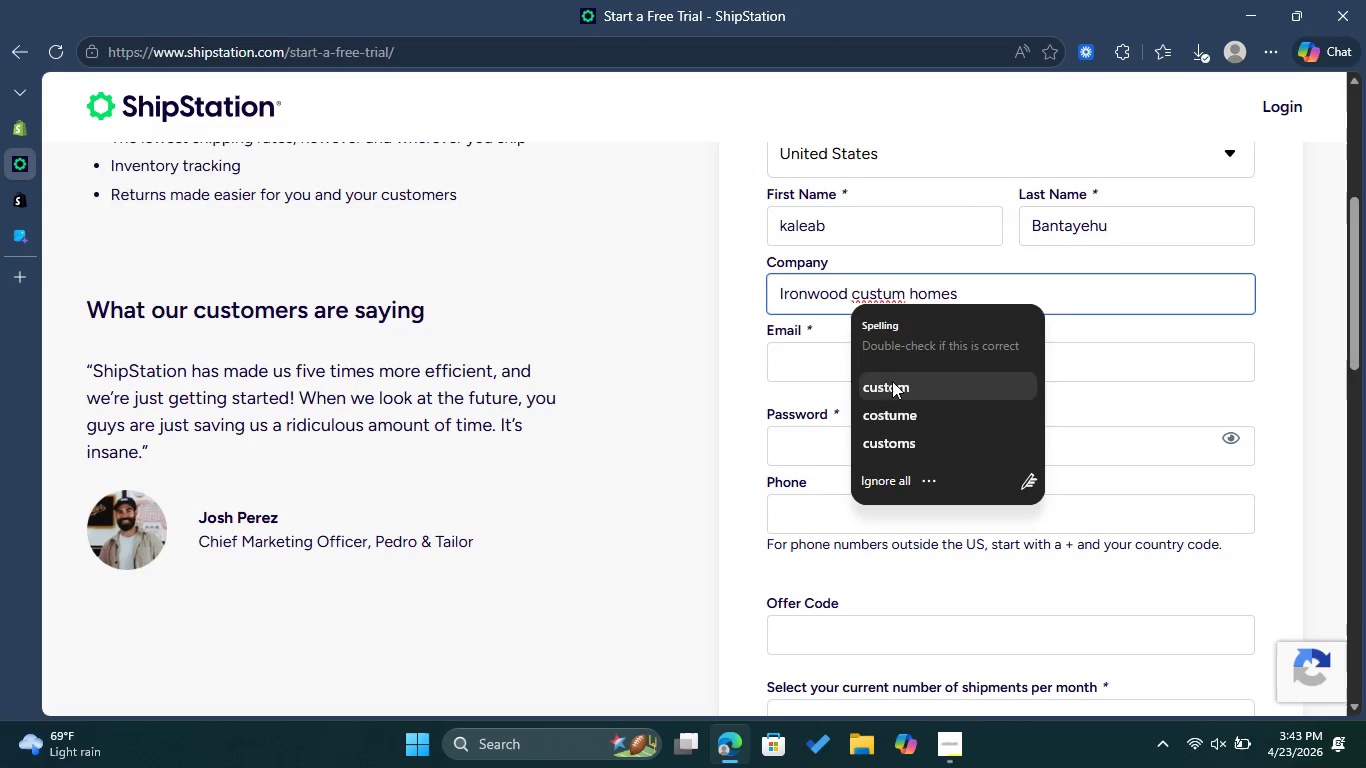 
left_click([895, 385])
 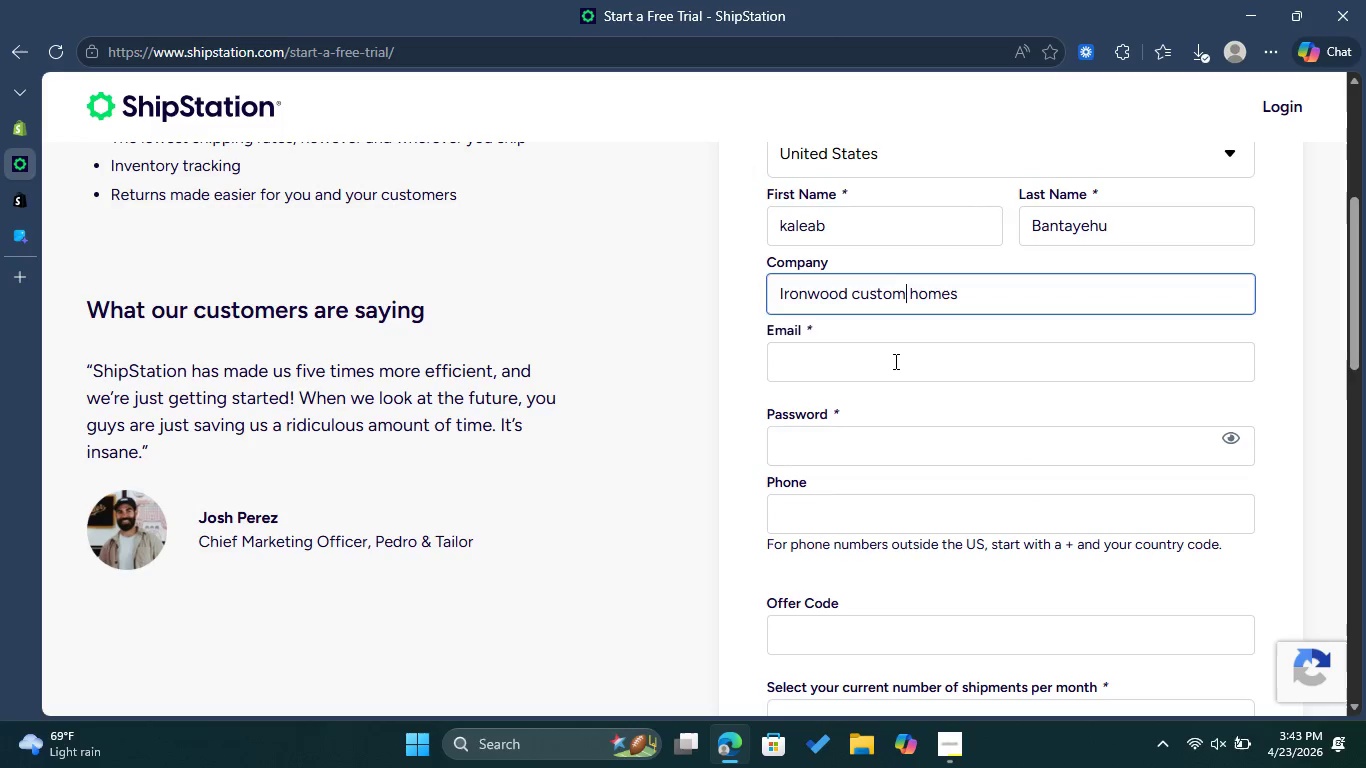 
left_click([894, 361])
 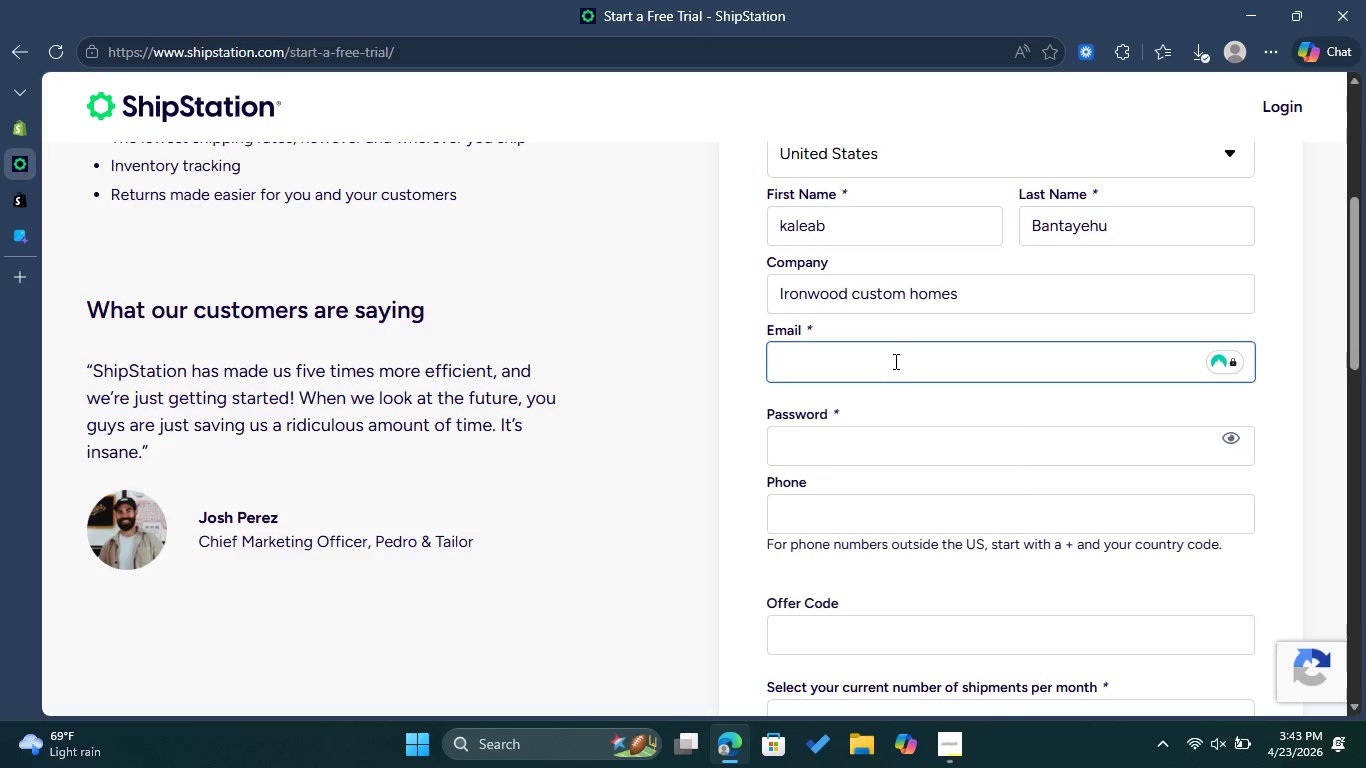 
type(kalebabantayehu@gmail.com)
 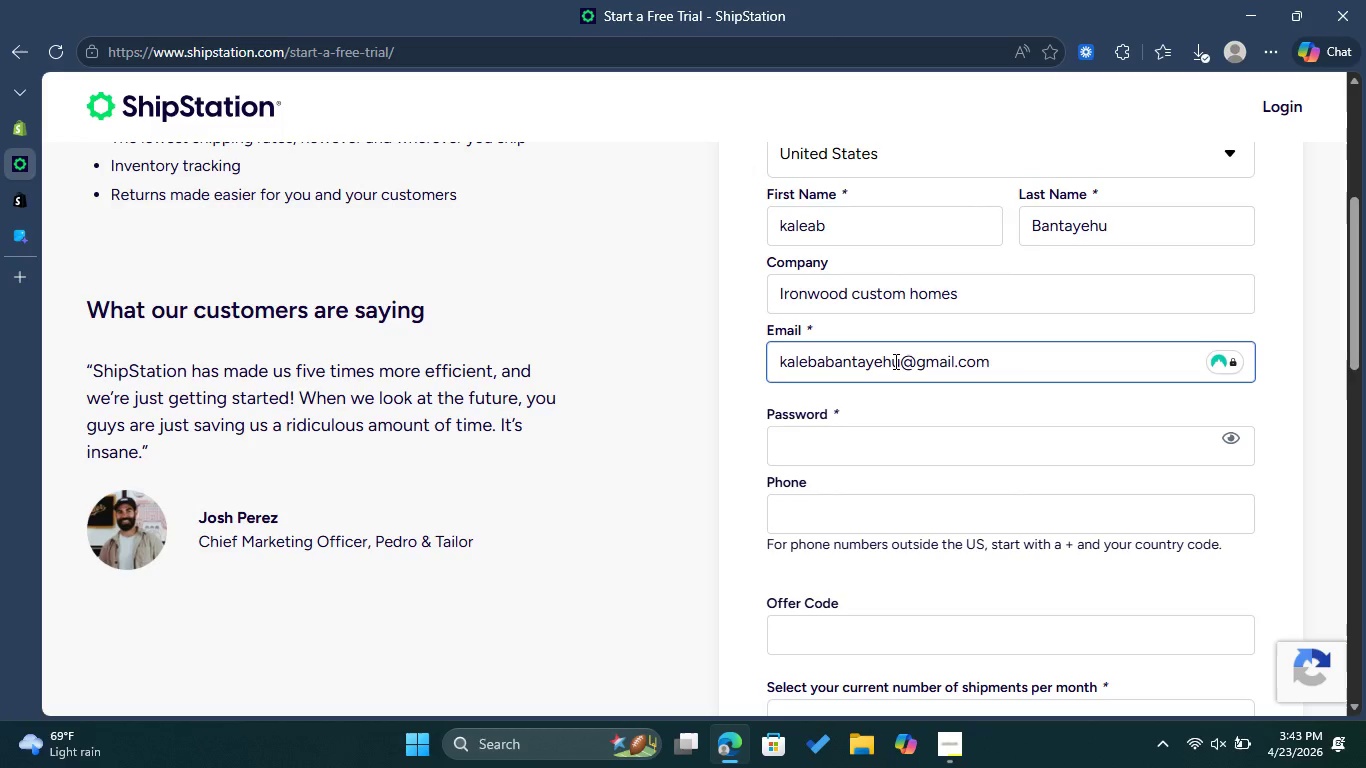 
left_click([849, 447])
 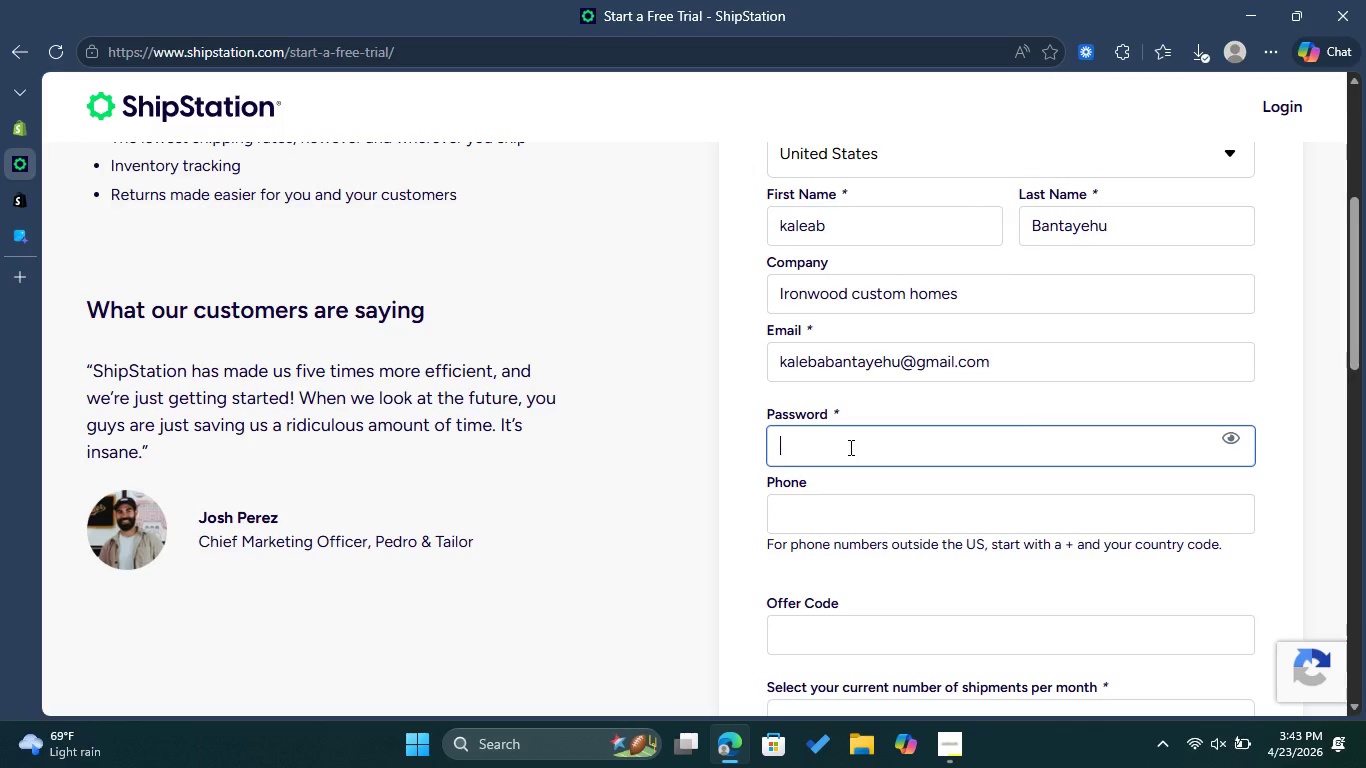 
type(Kb@31019915)
 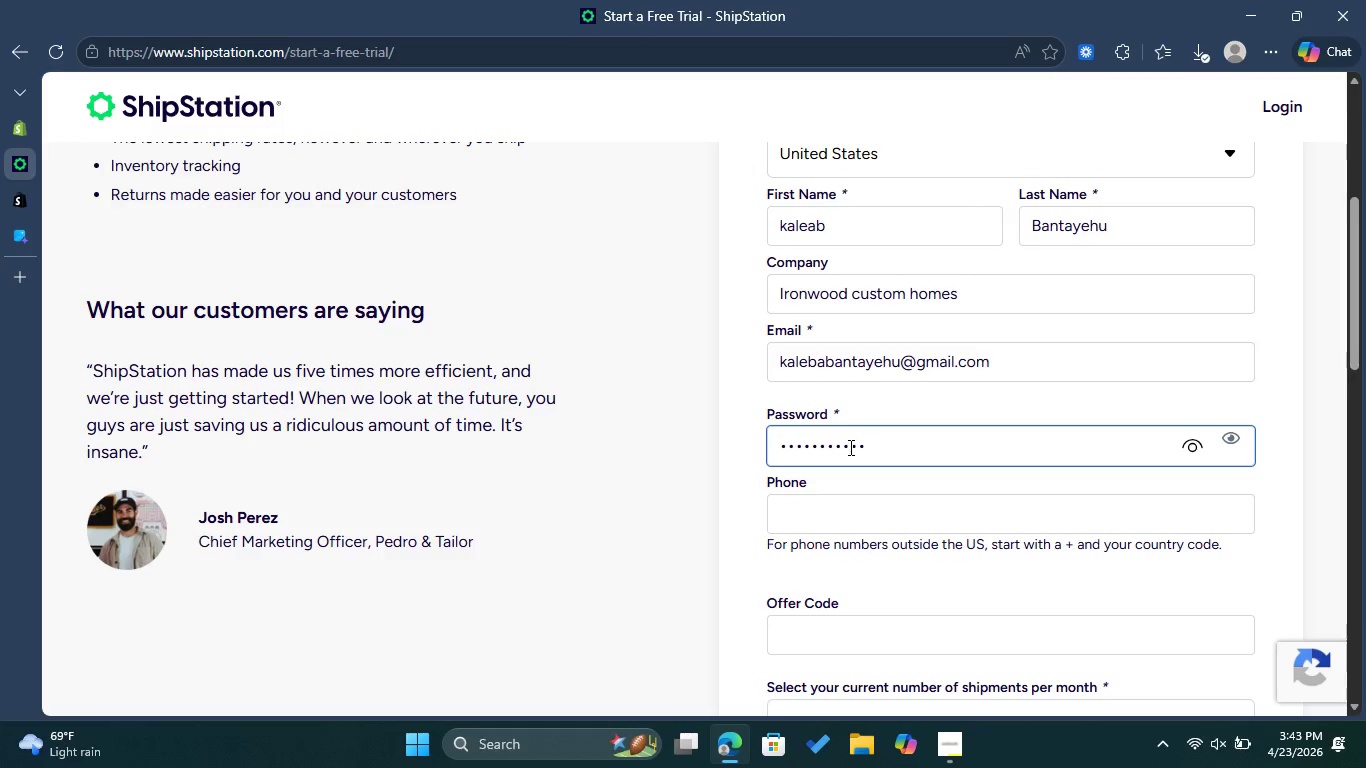 
left_click([837, 521])
 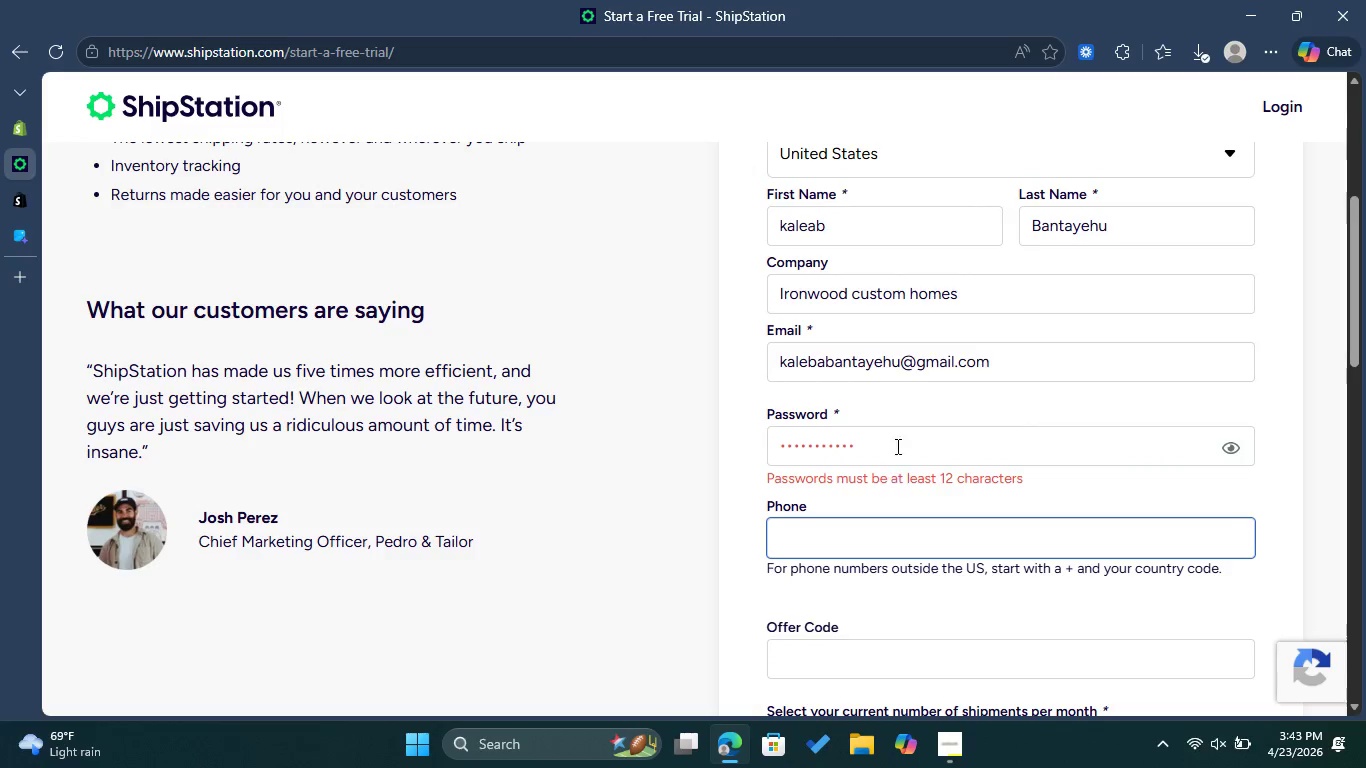 
left_click([898, 438])
 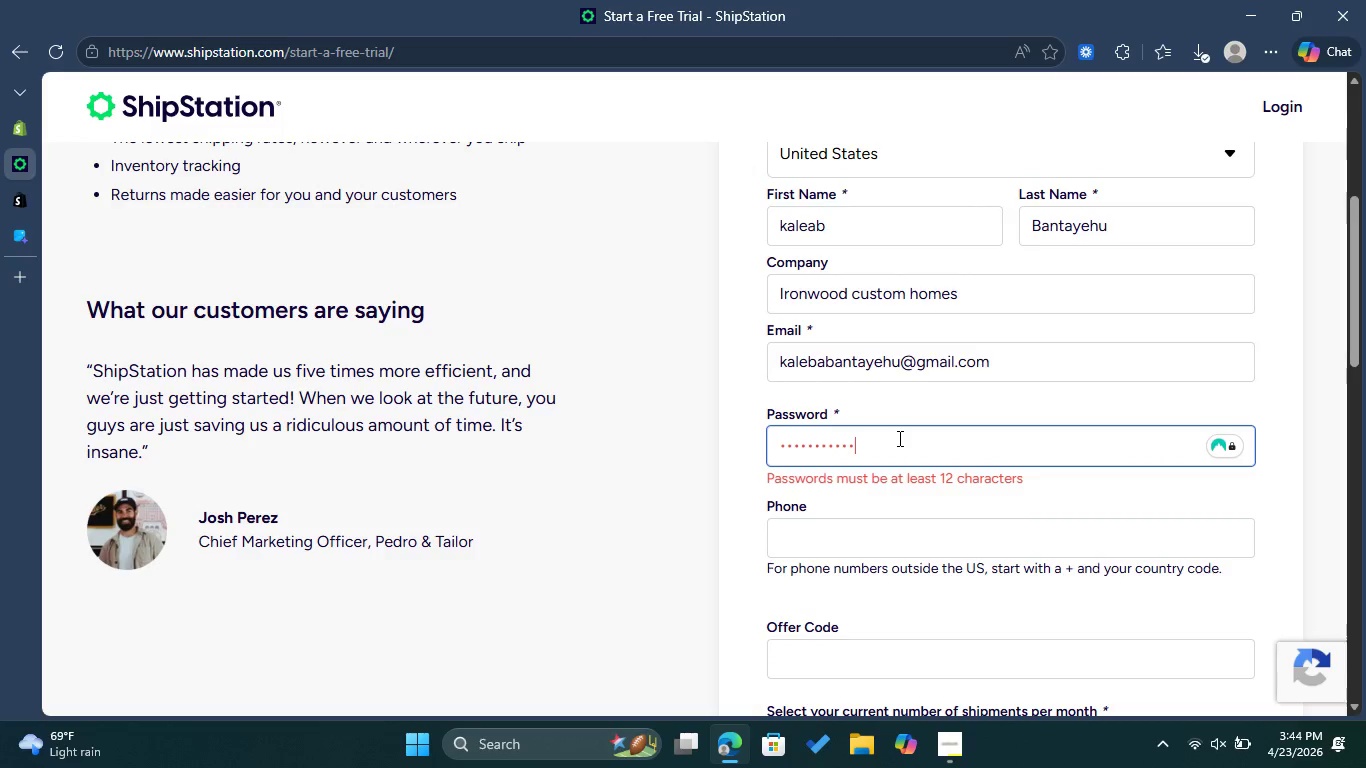 
type(12)
 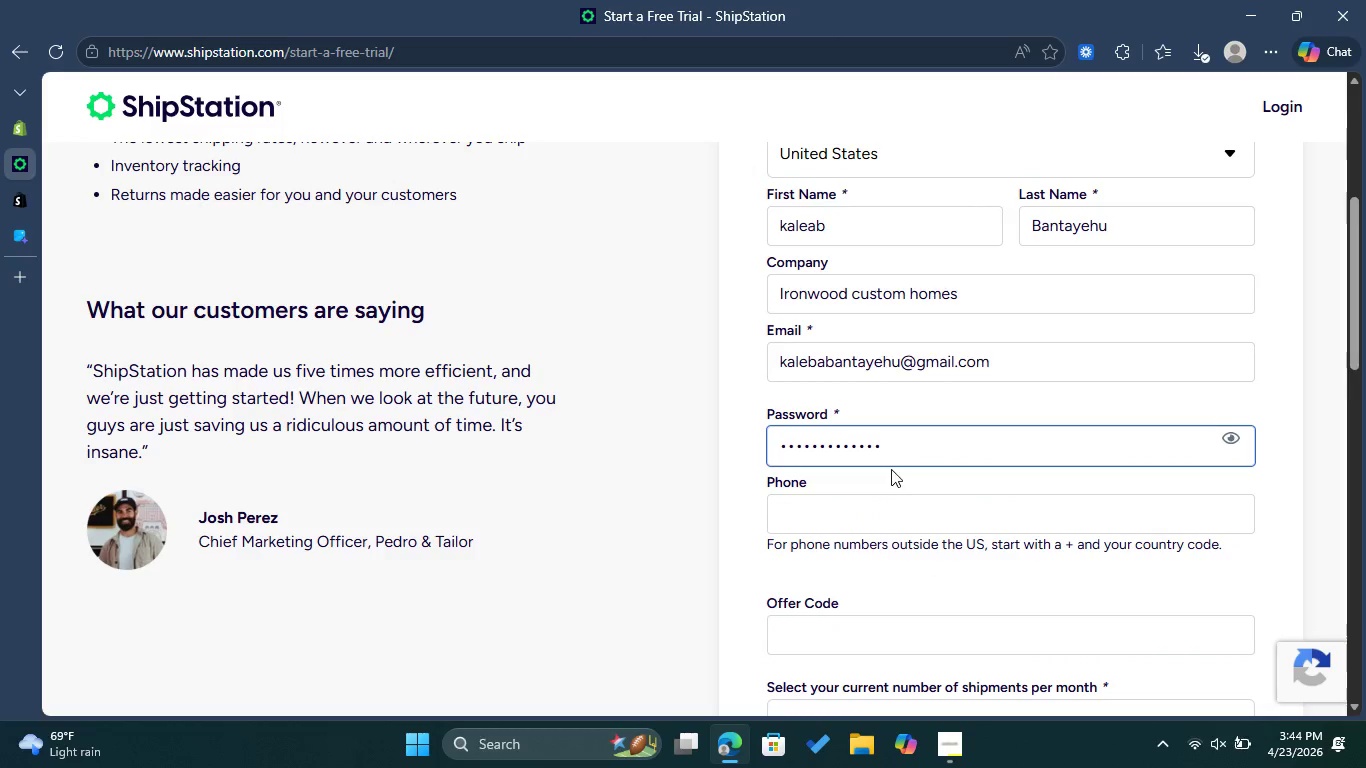 
scroll: coordinate [890, 470], scroll_direction: down, amount: 2.0
 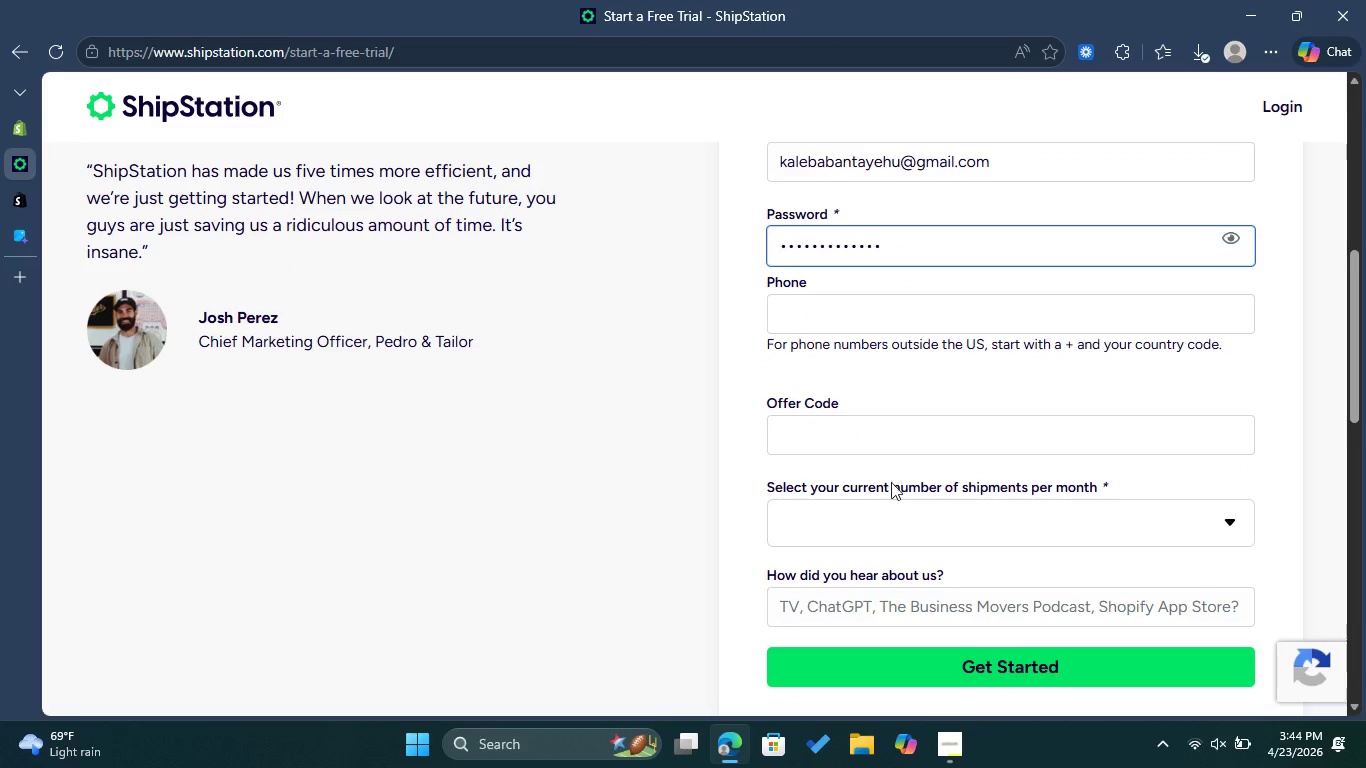 
left_click([909, 513])
 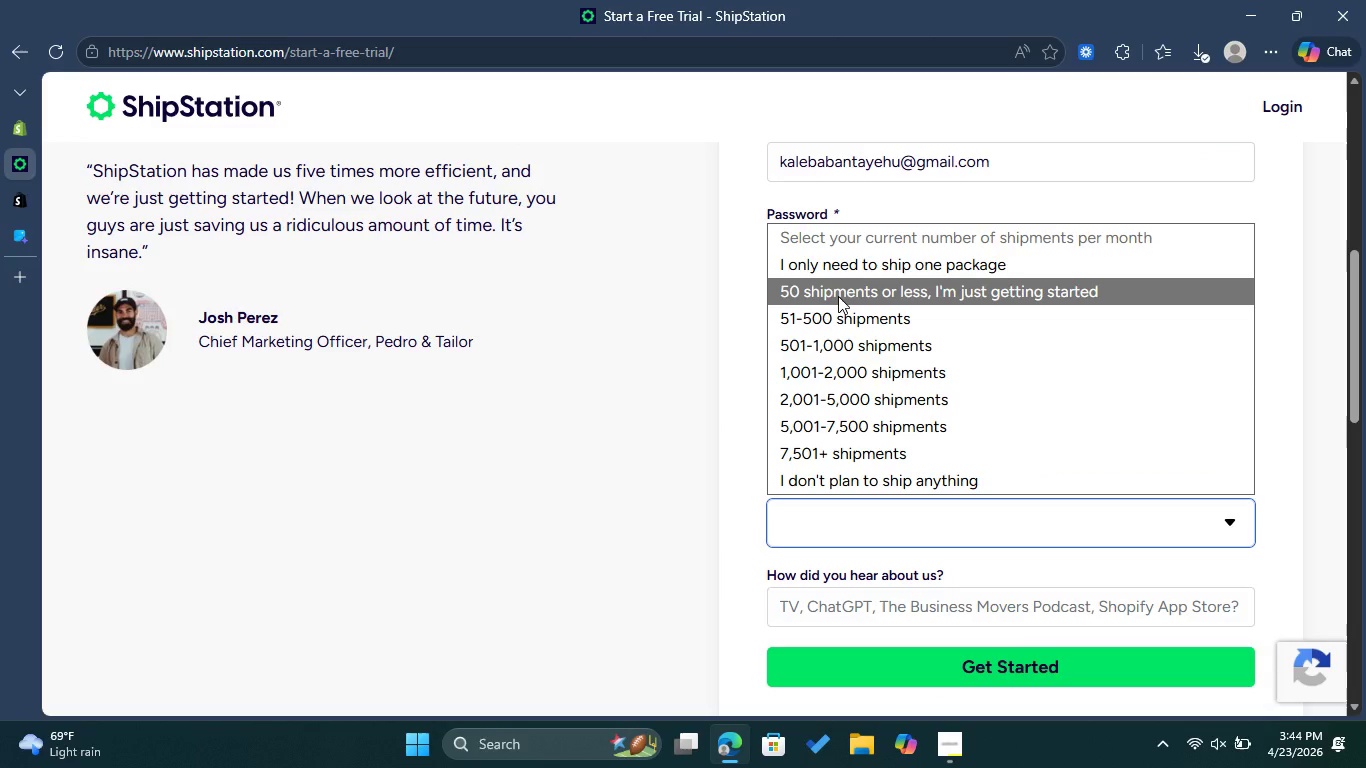 
left_click([838, 296])
 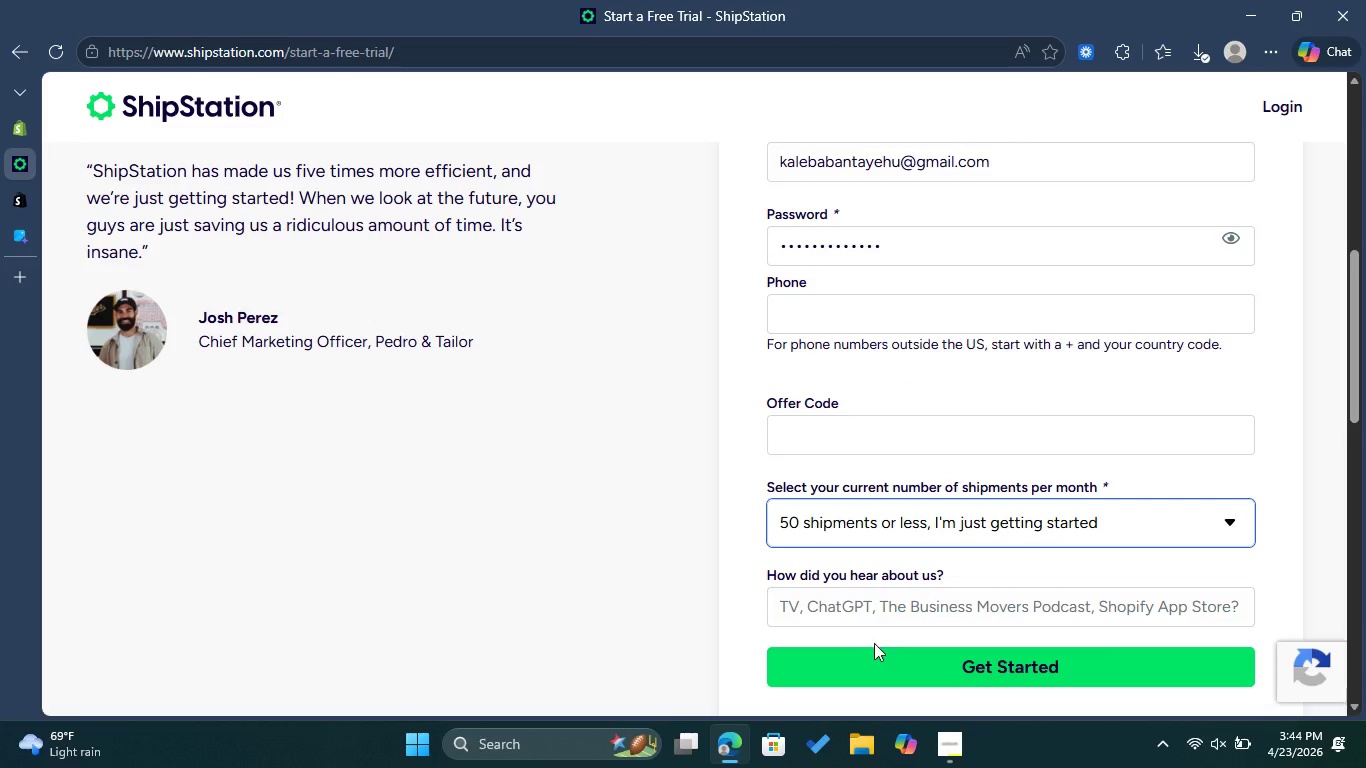 
left_click([886, 656])
 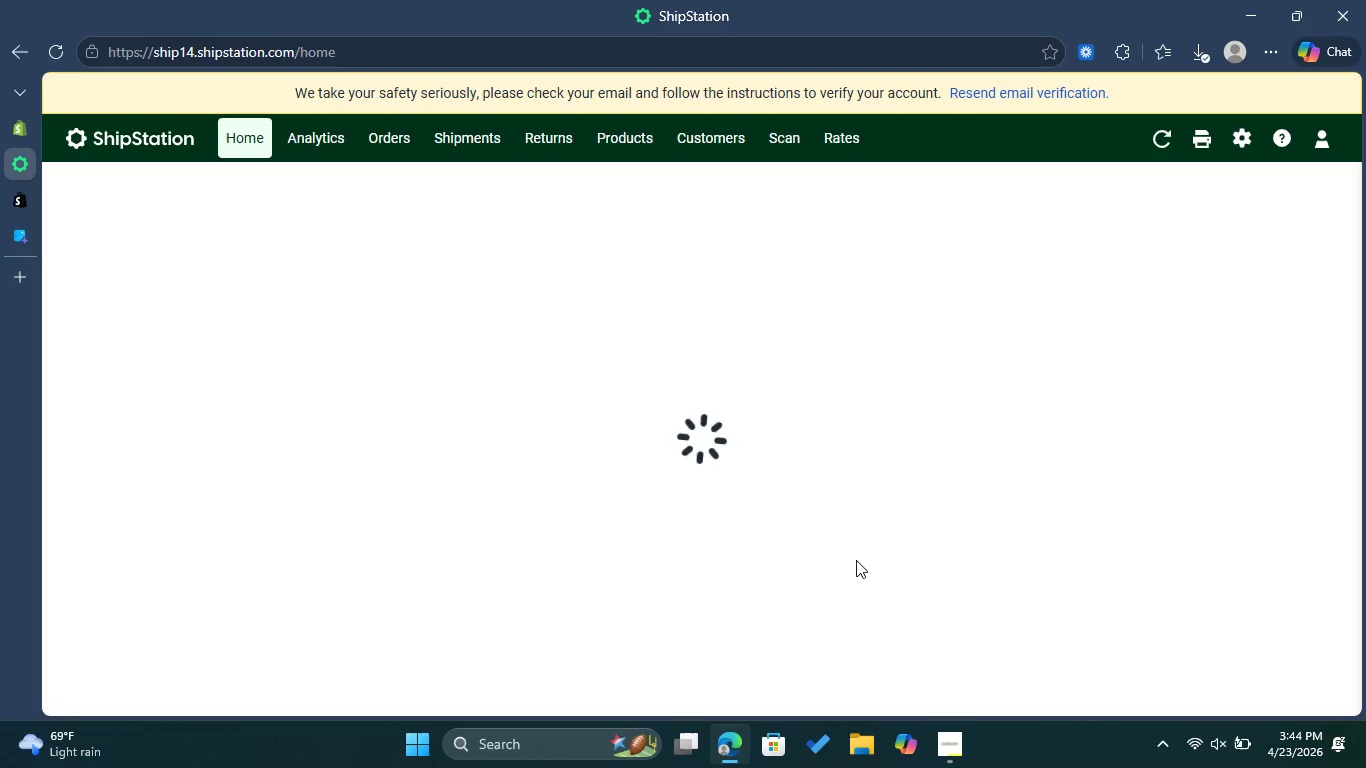 
wait(50.38)
 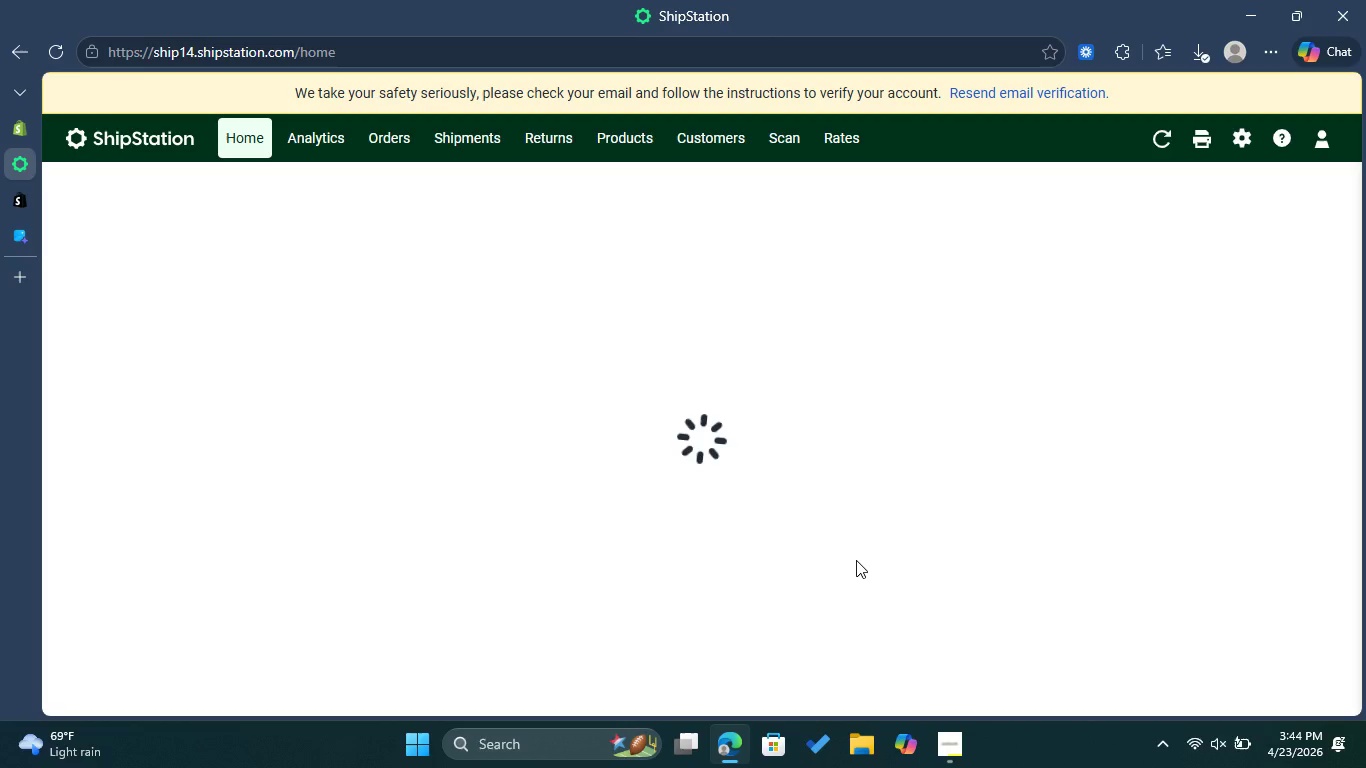 
left_click([880, 553])
 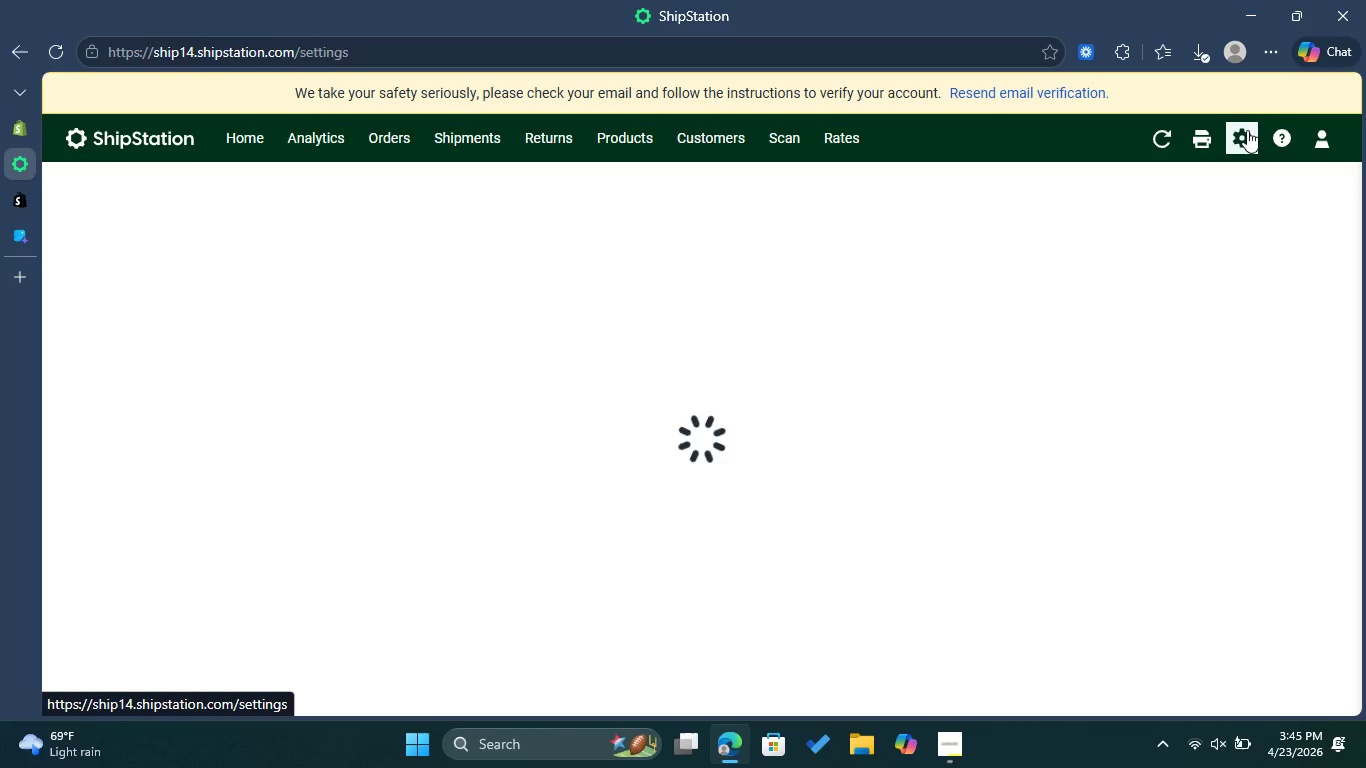 
wait(11.95)
 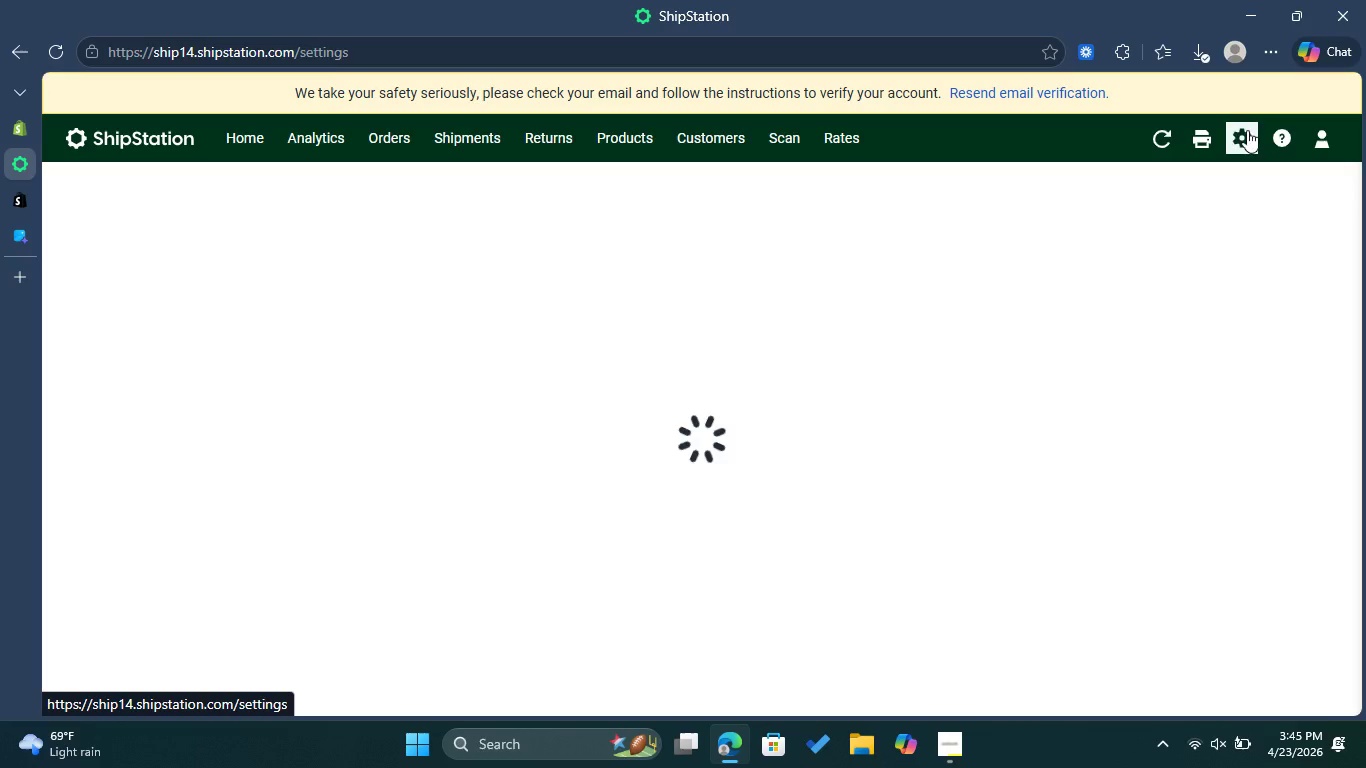 
left_click([135, 236])
 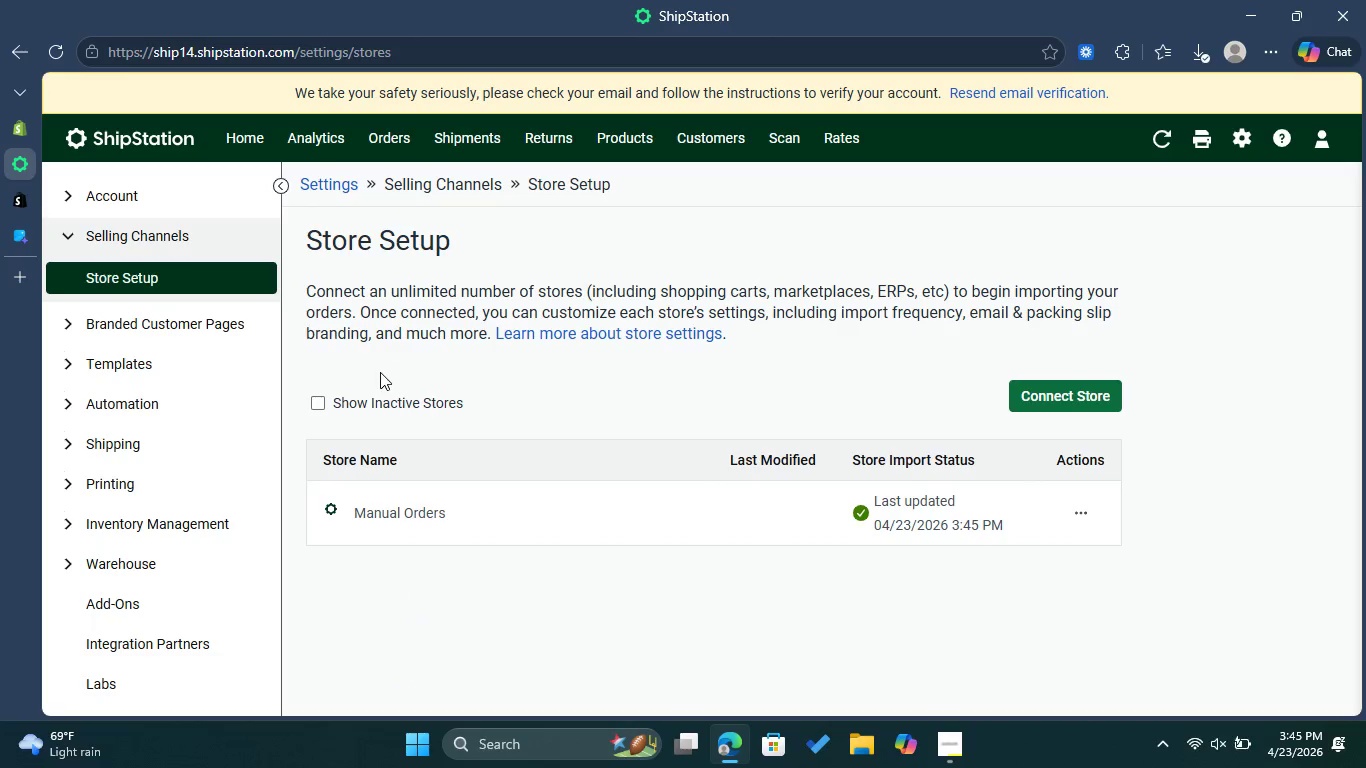 
wait(5.19)
 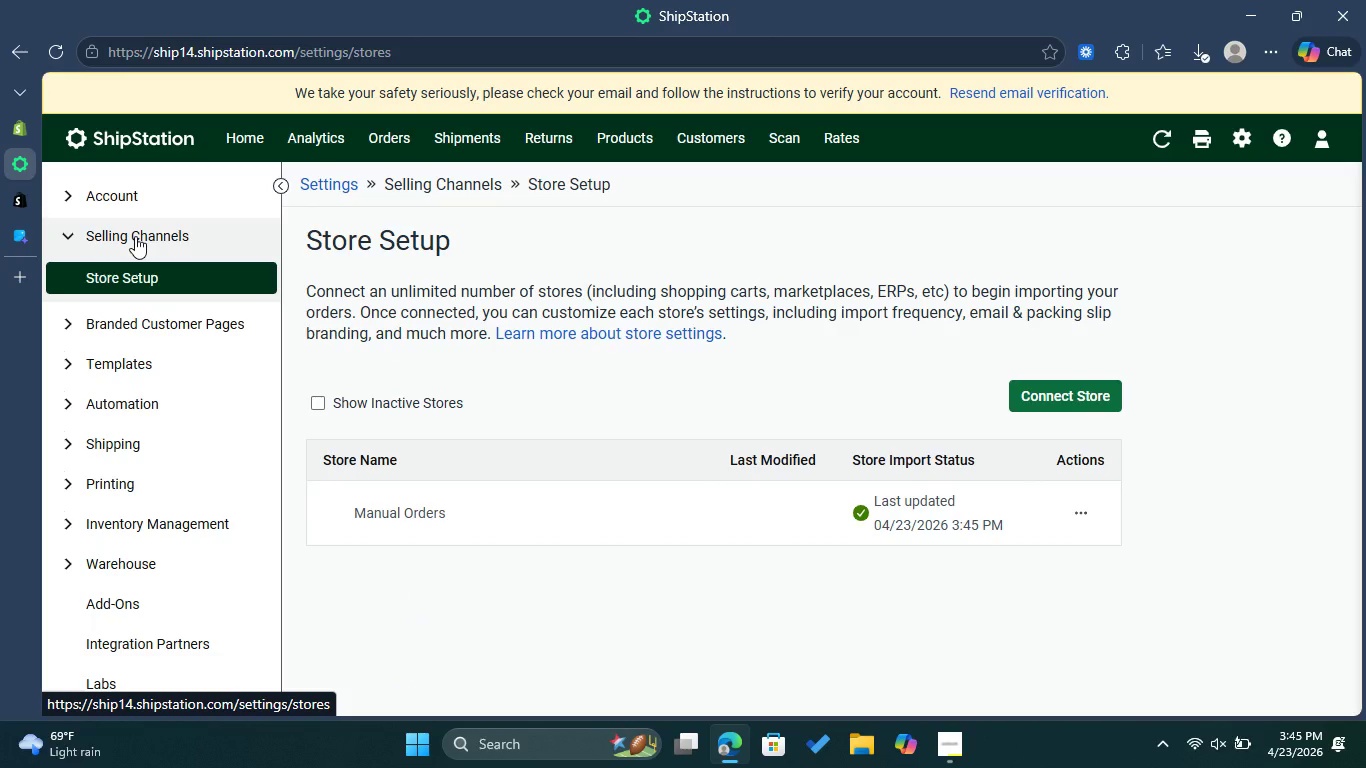 
left_click([1091, 399])
 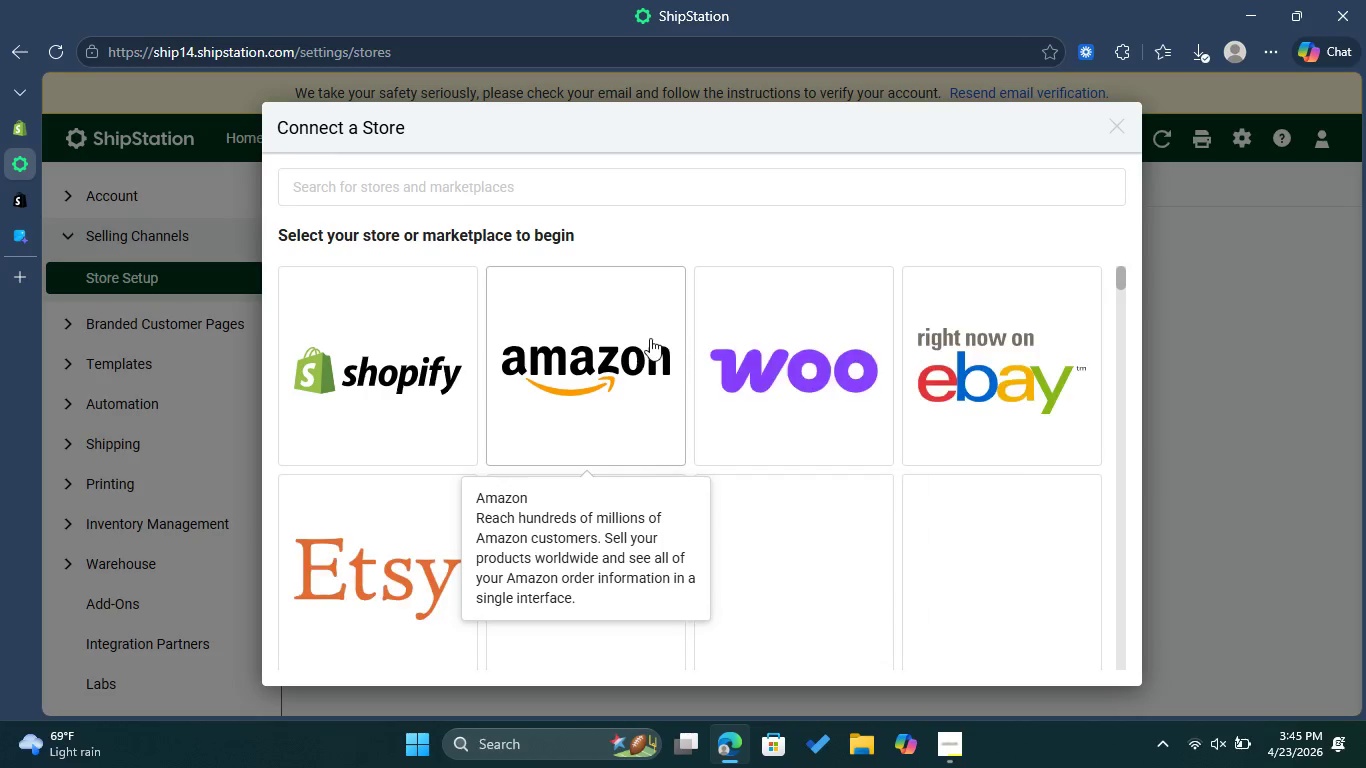 
mouse_move([417, 363])
 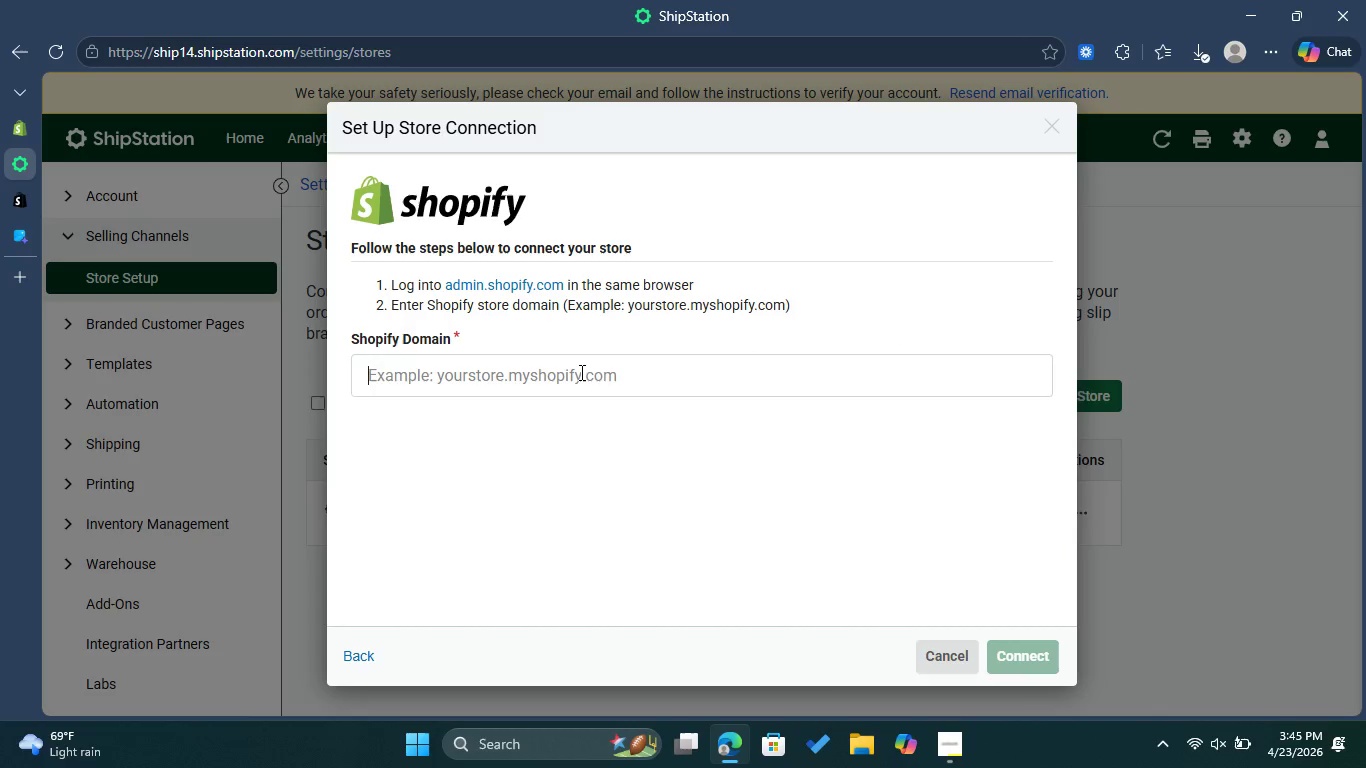 
left_click([580, 372])
 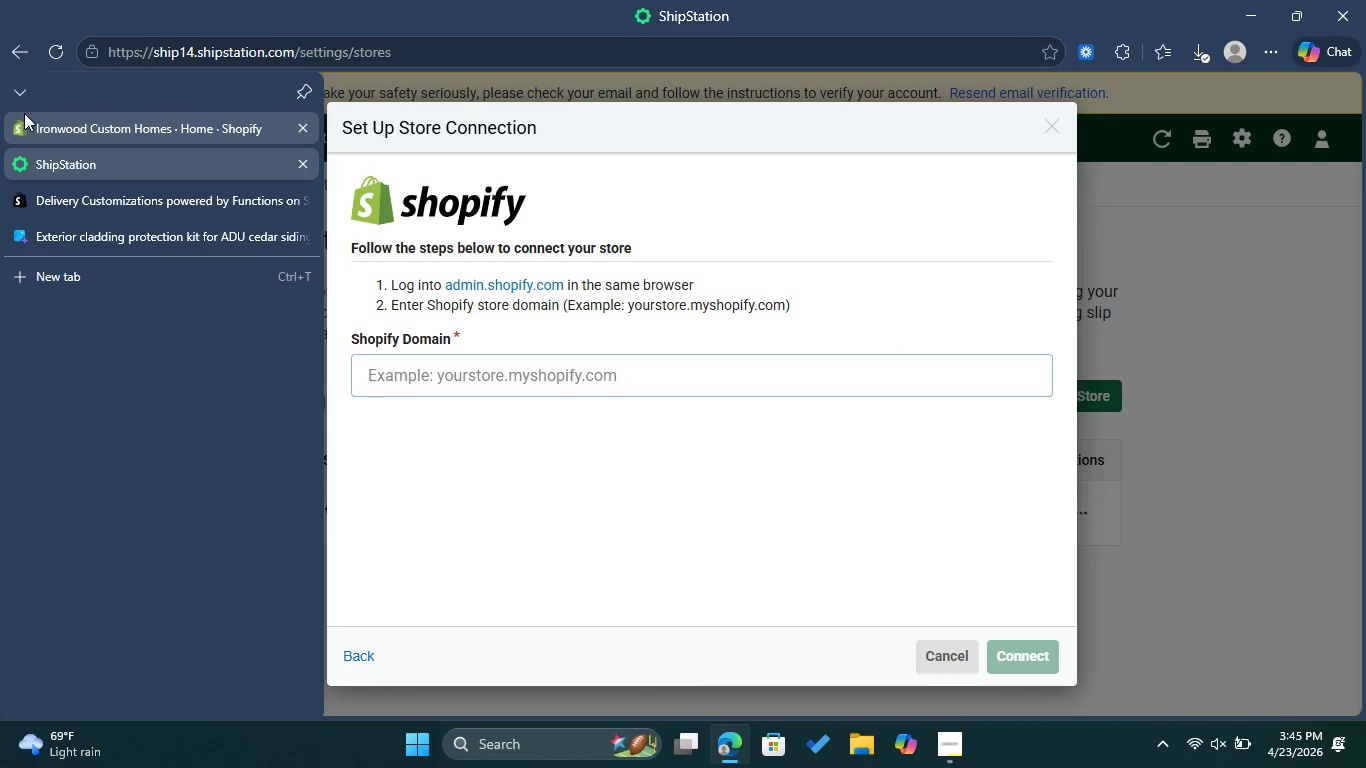 
left_click([49, 128])
 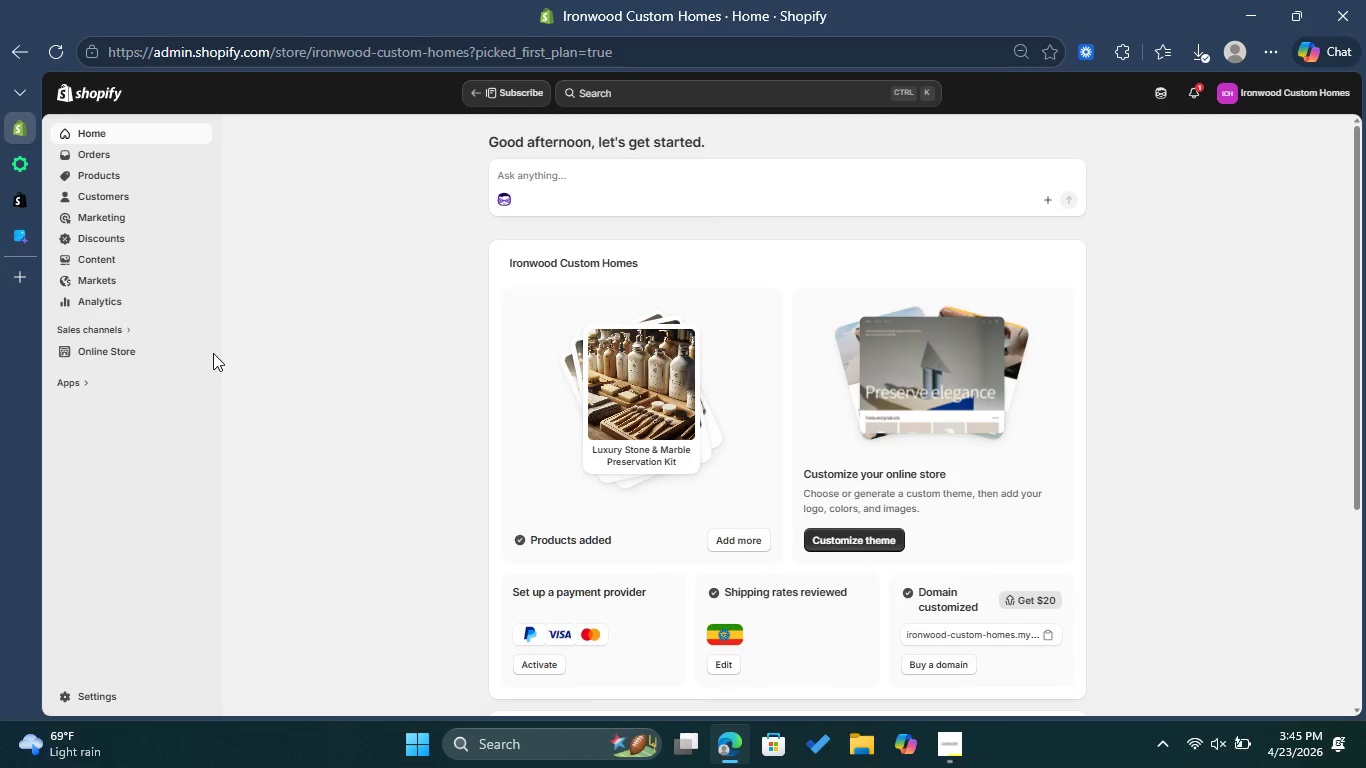 
left_click([205, 347])
 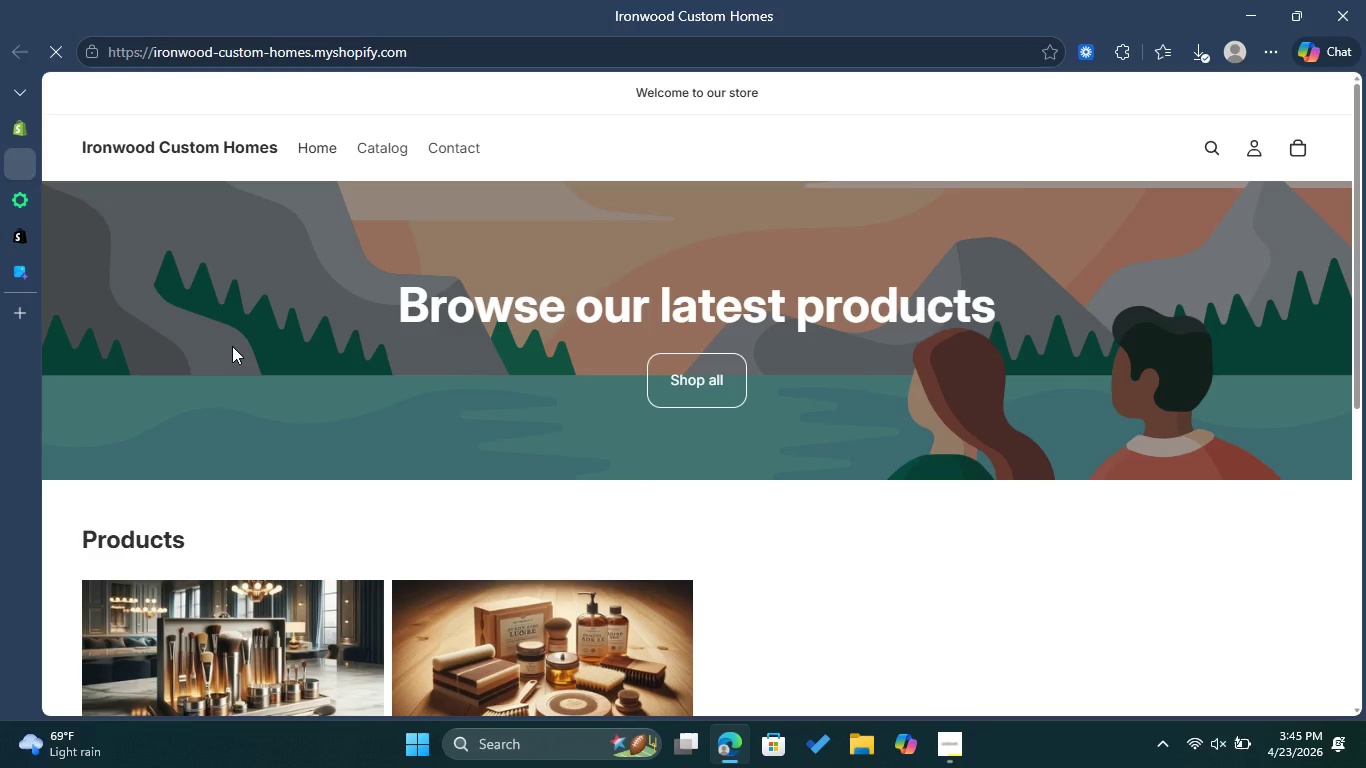 
wait(6.64)
 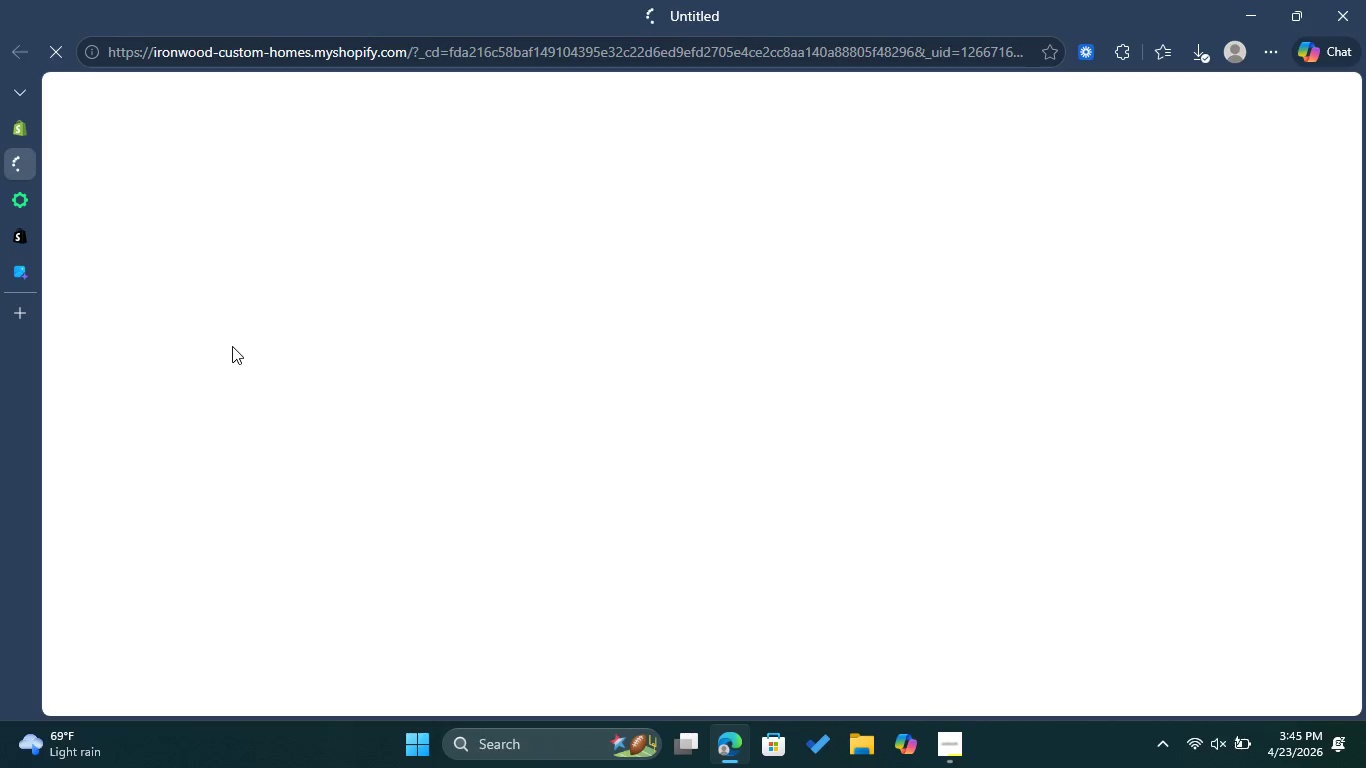 
left_click_drag(start_coordinate=[414, 52], to_coordinate=[14, 31])
 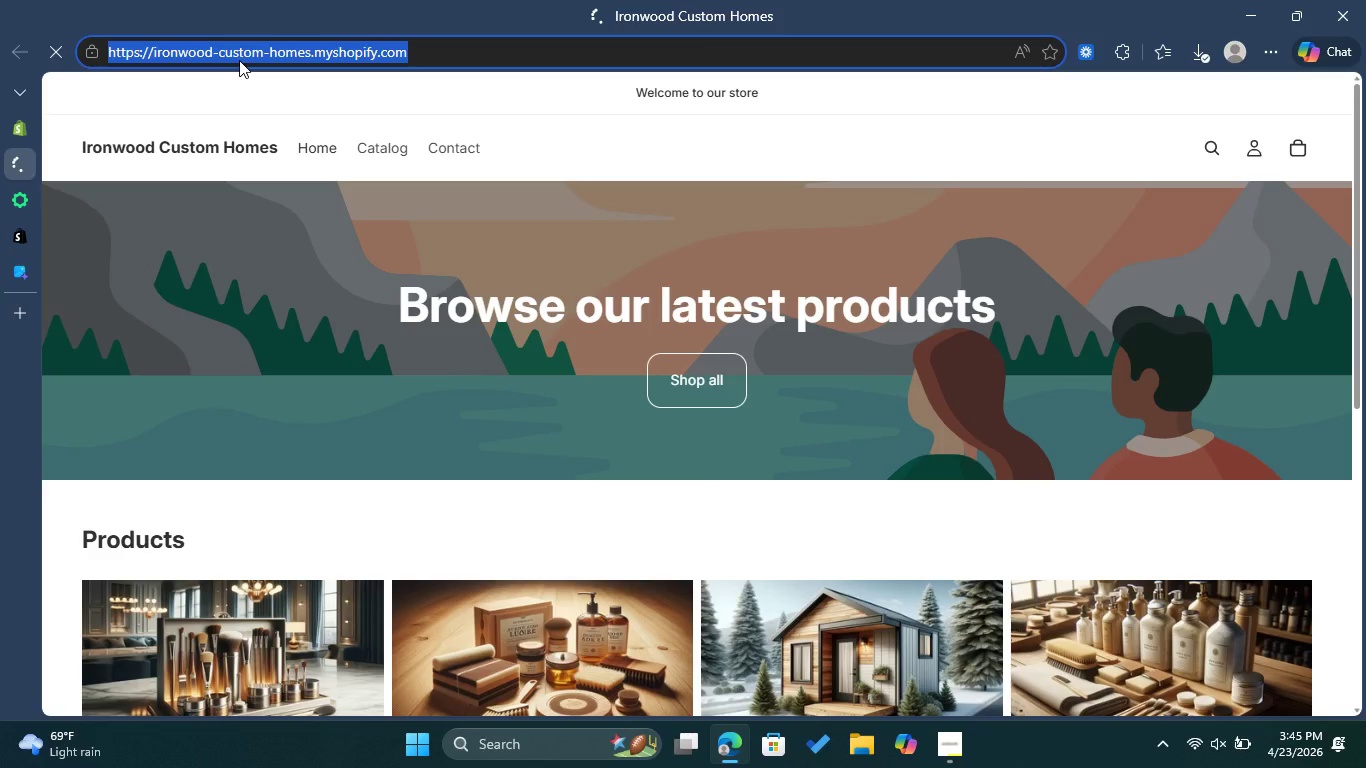 
right_click([239, 60])
 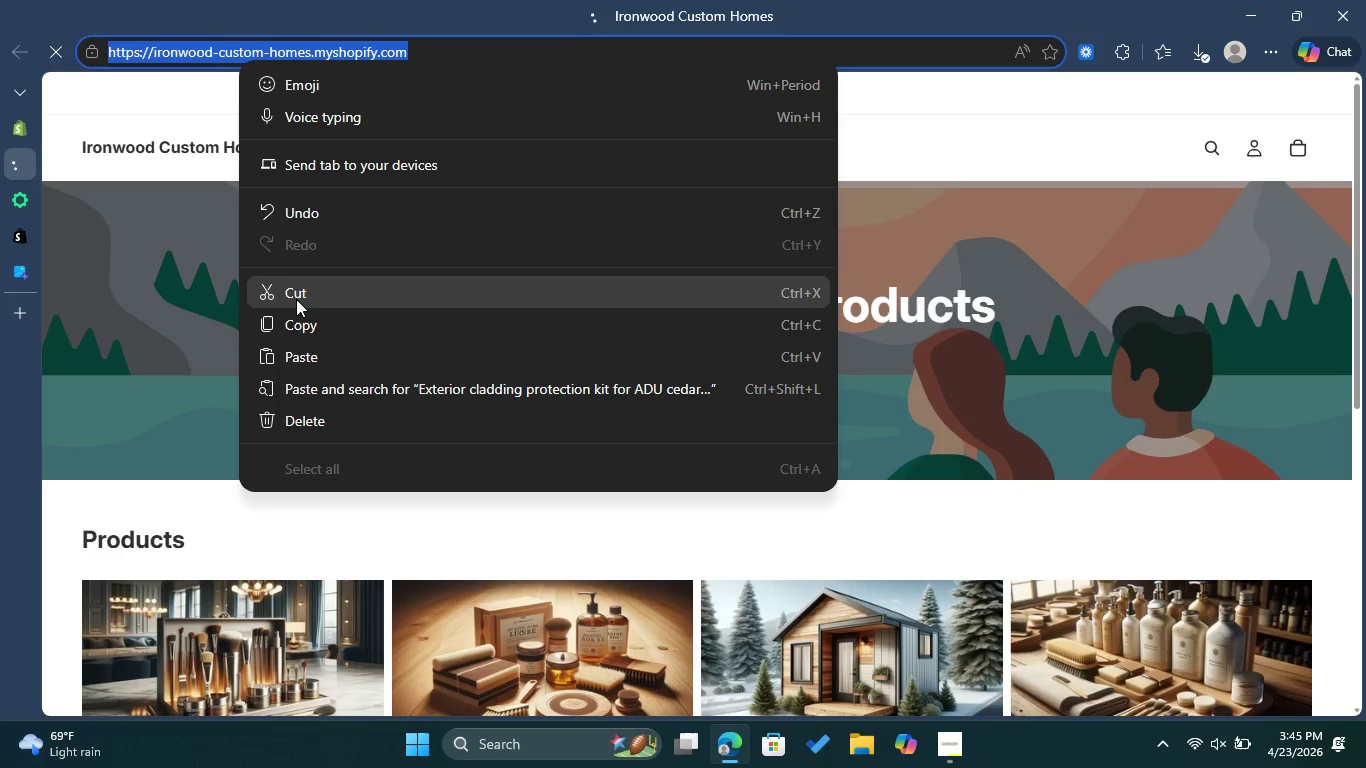 
left_click([296, 316])
 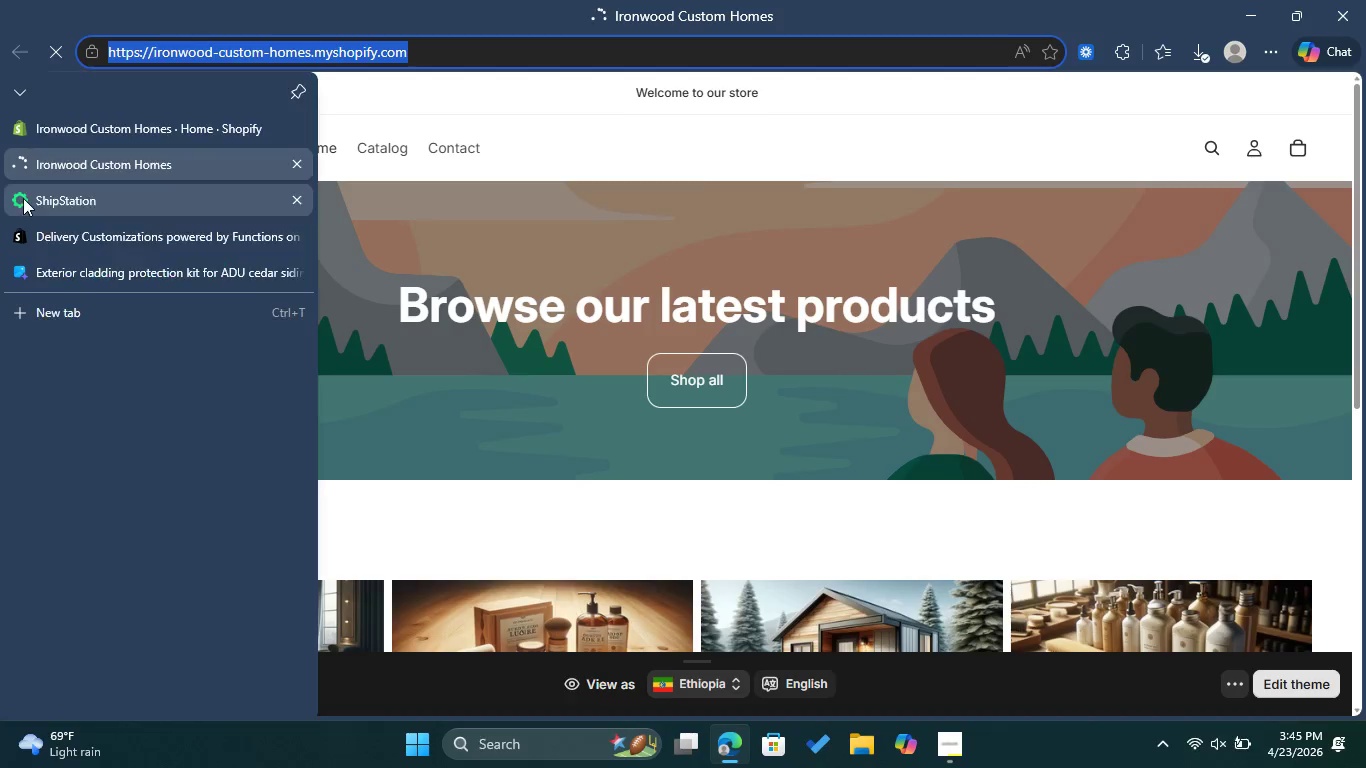 
left_click([23, 198])
 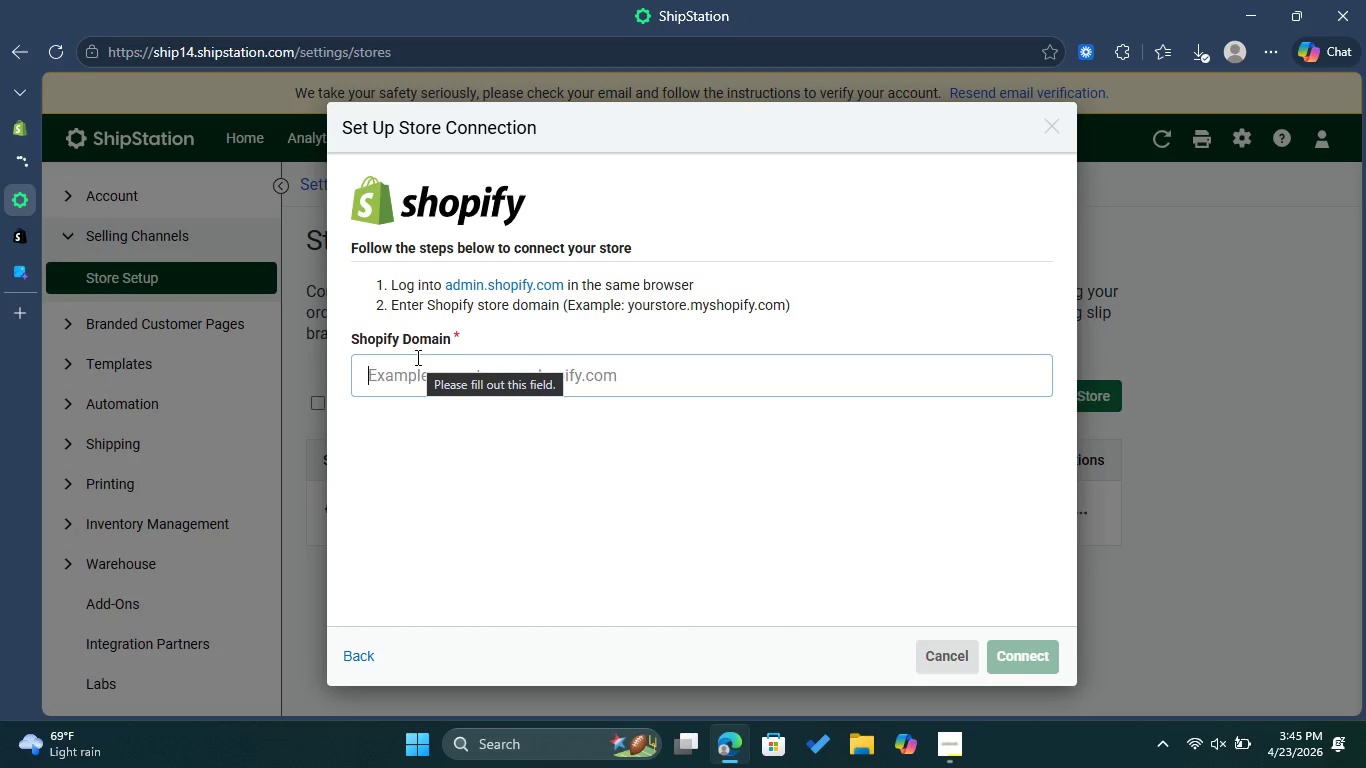 
key(Control+V)
 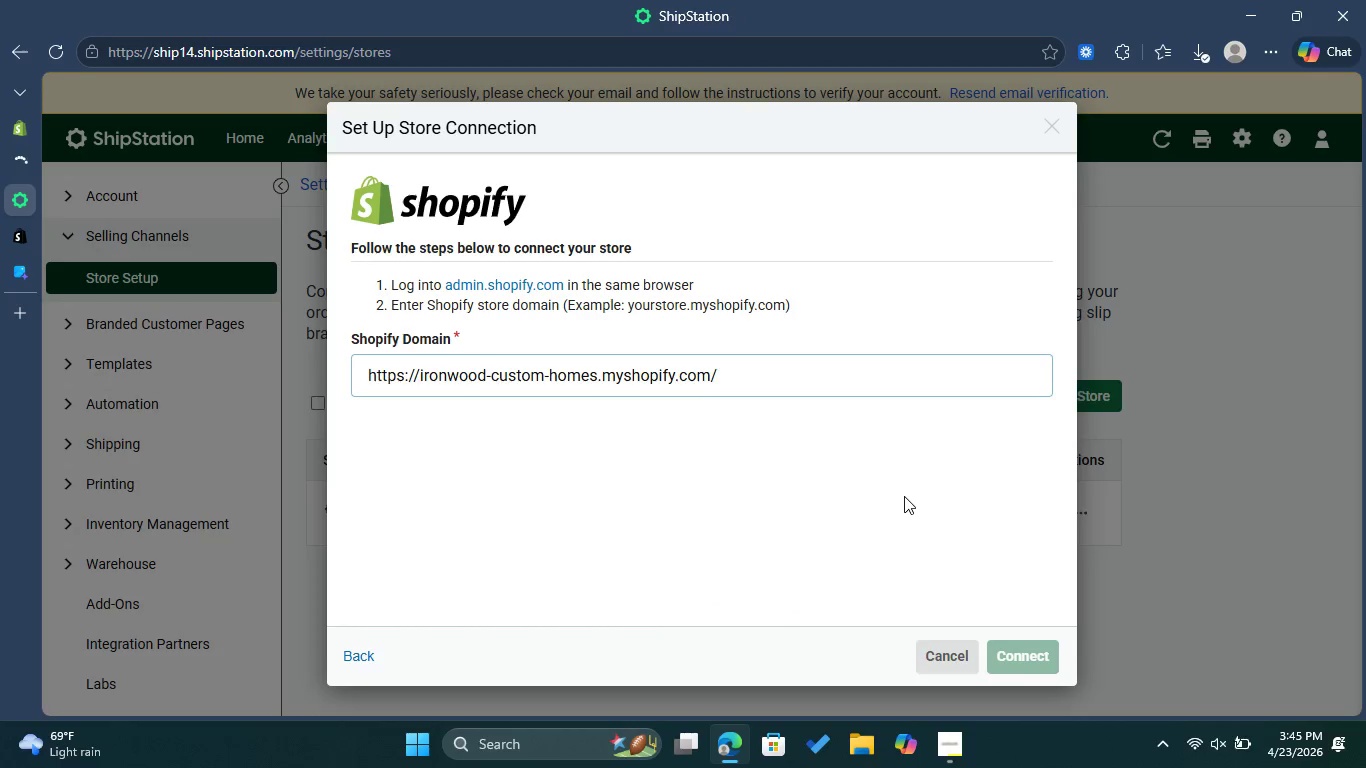 
key(Backspace)
 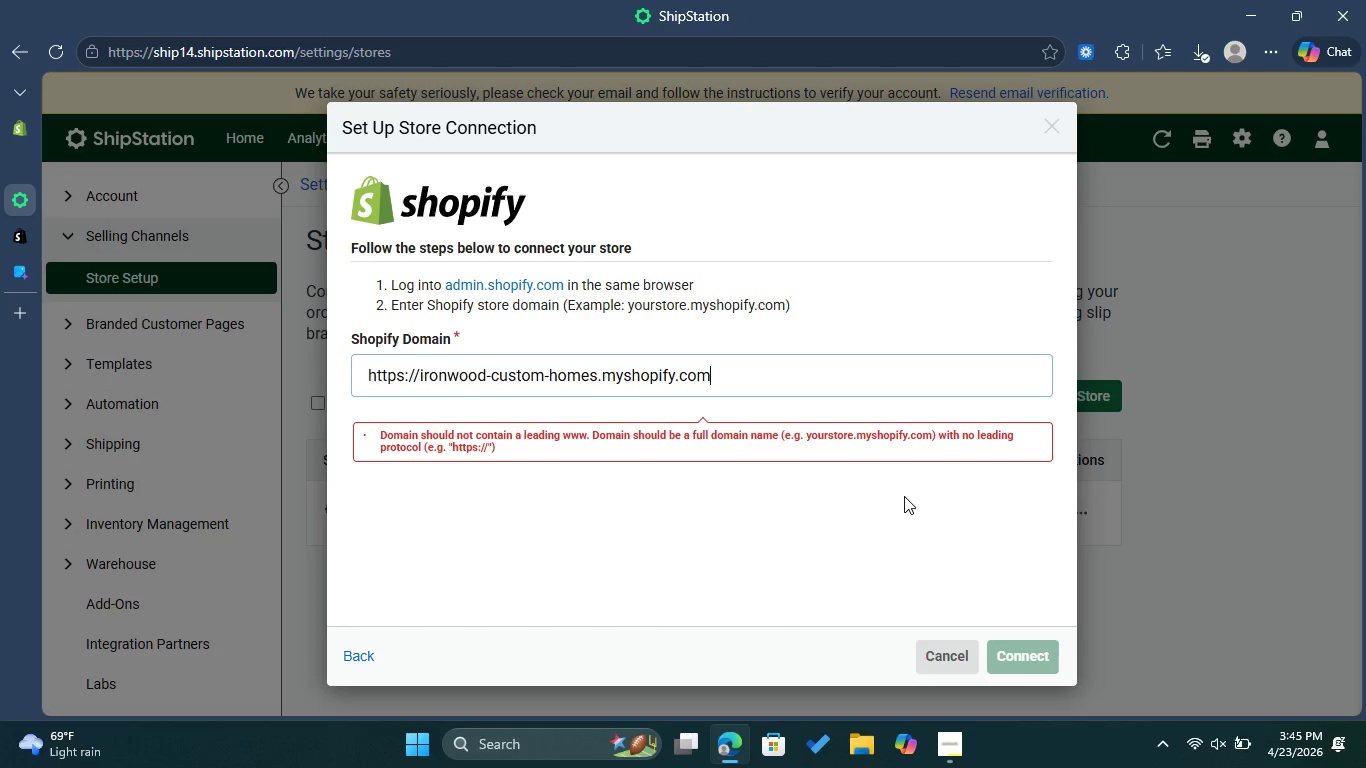 
key(Shift+Slash)
 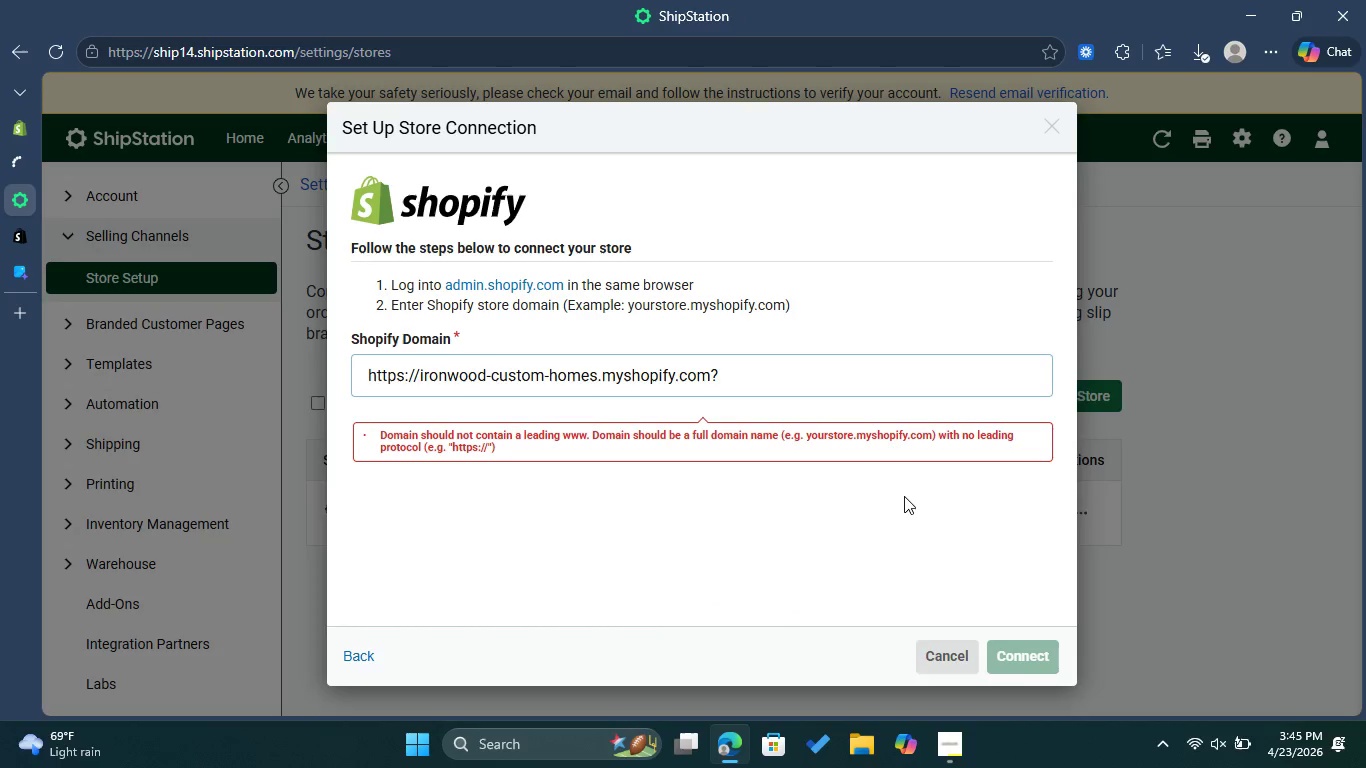 
key(Backspace)
 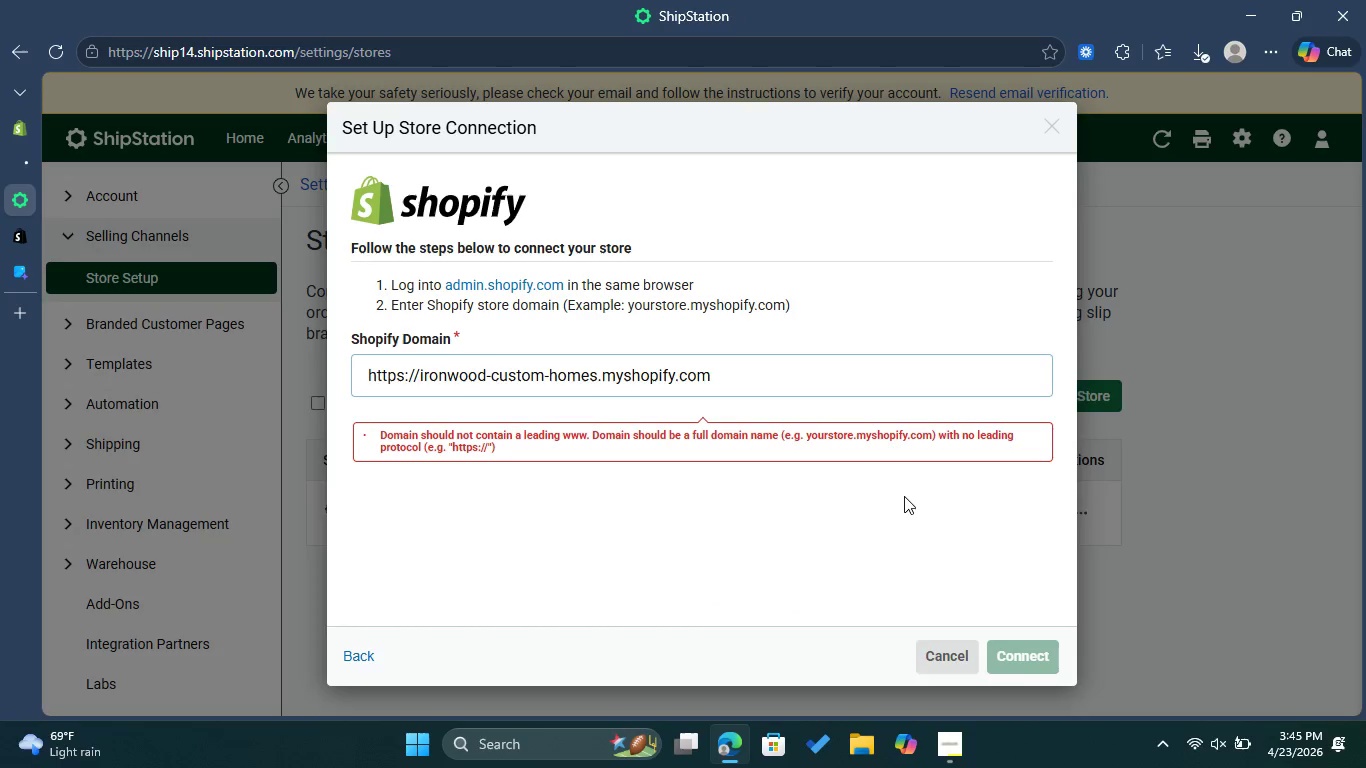 
key(Slash)
 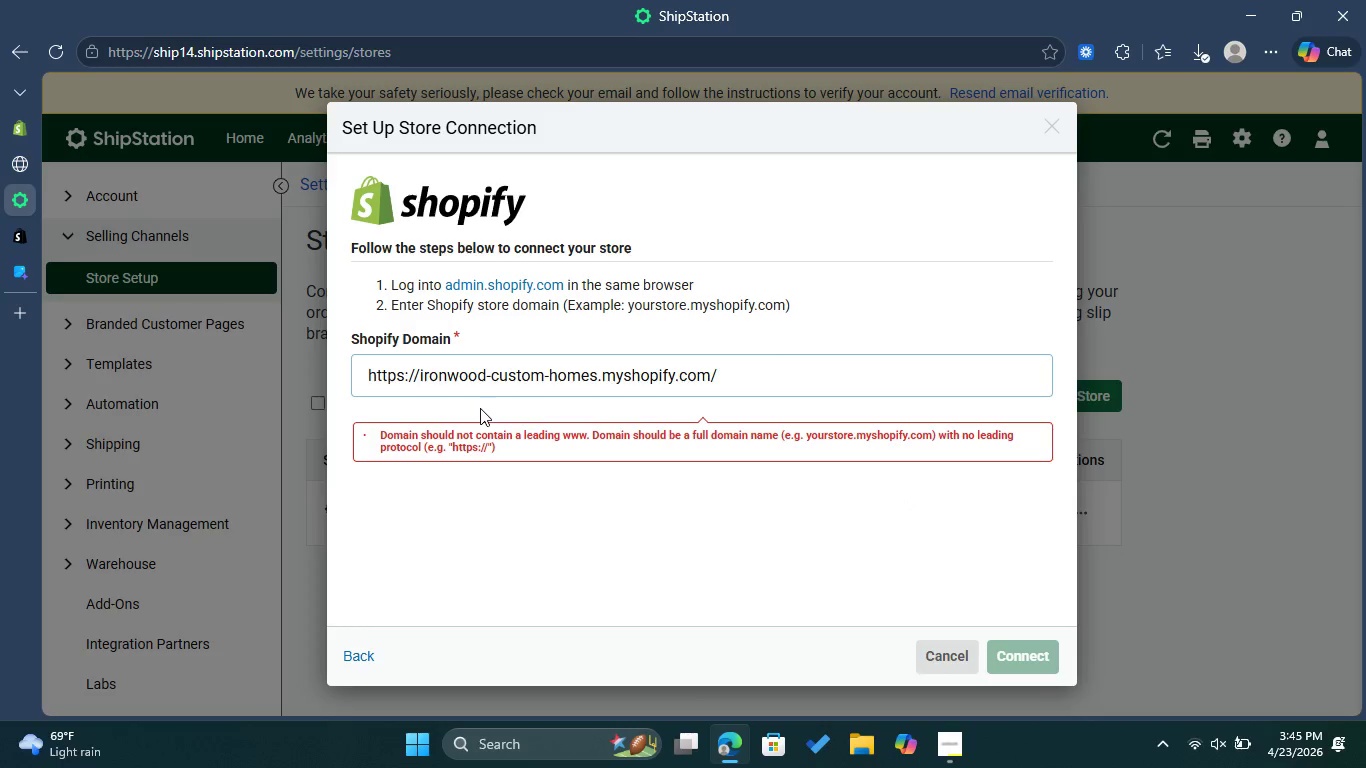 
wait(10.92)
 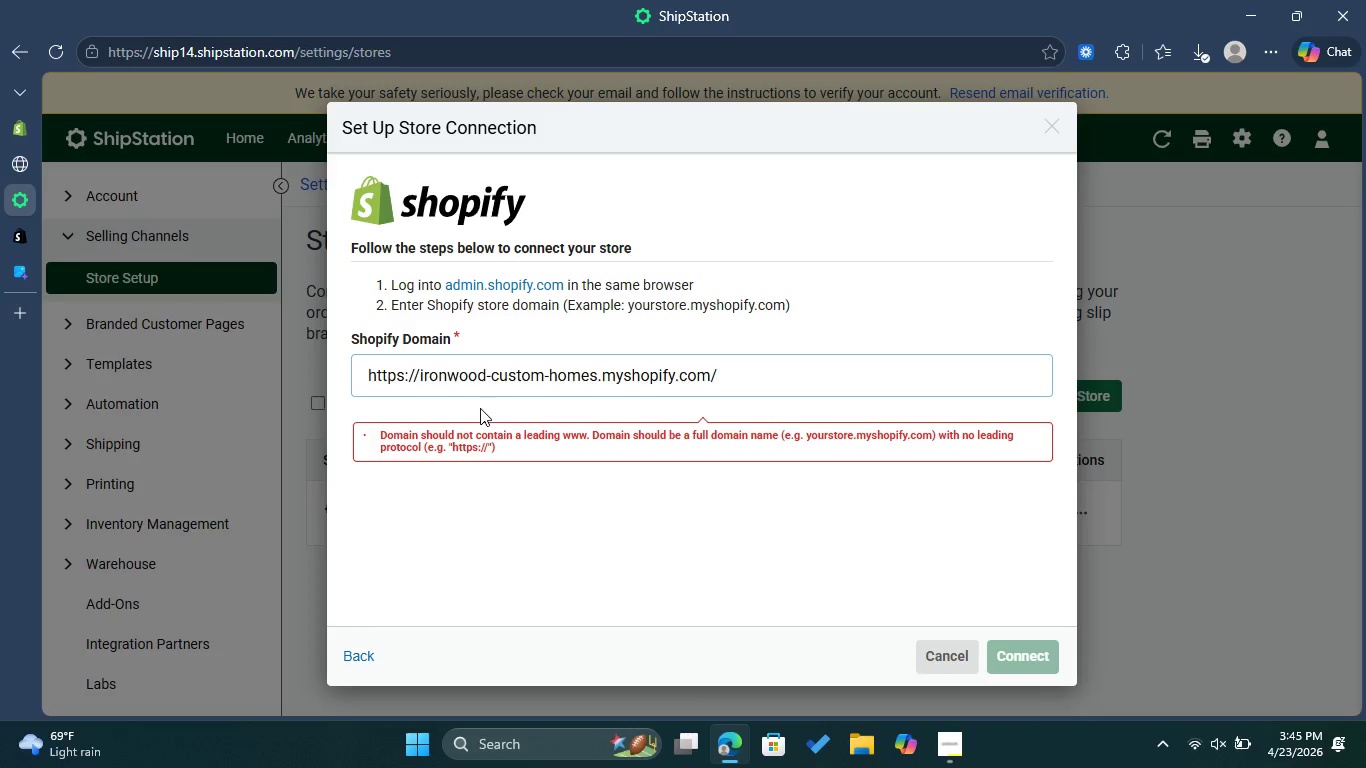 
left_click_drag(start_coordinate=[420, 370], to_coordinate=[360, 373])
 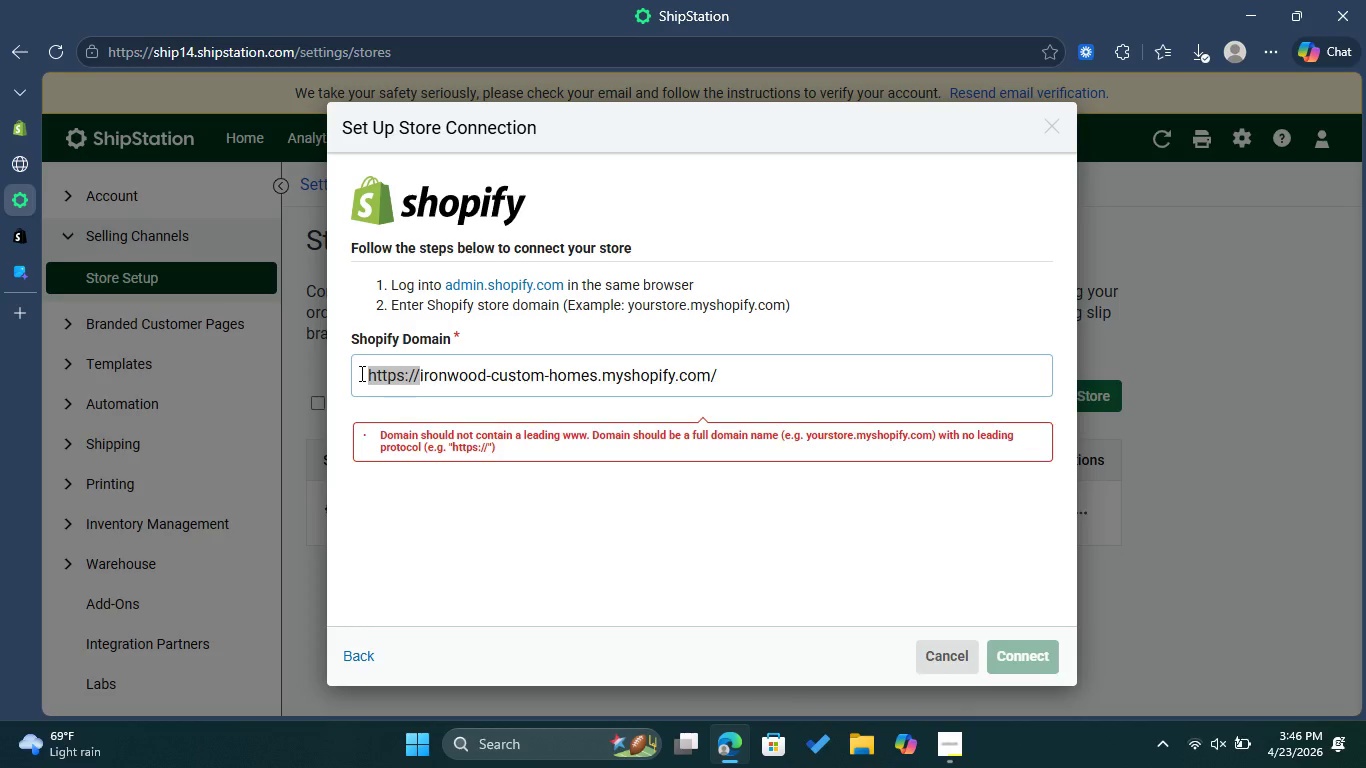 
key(Backspace)
 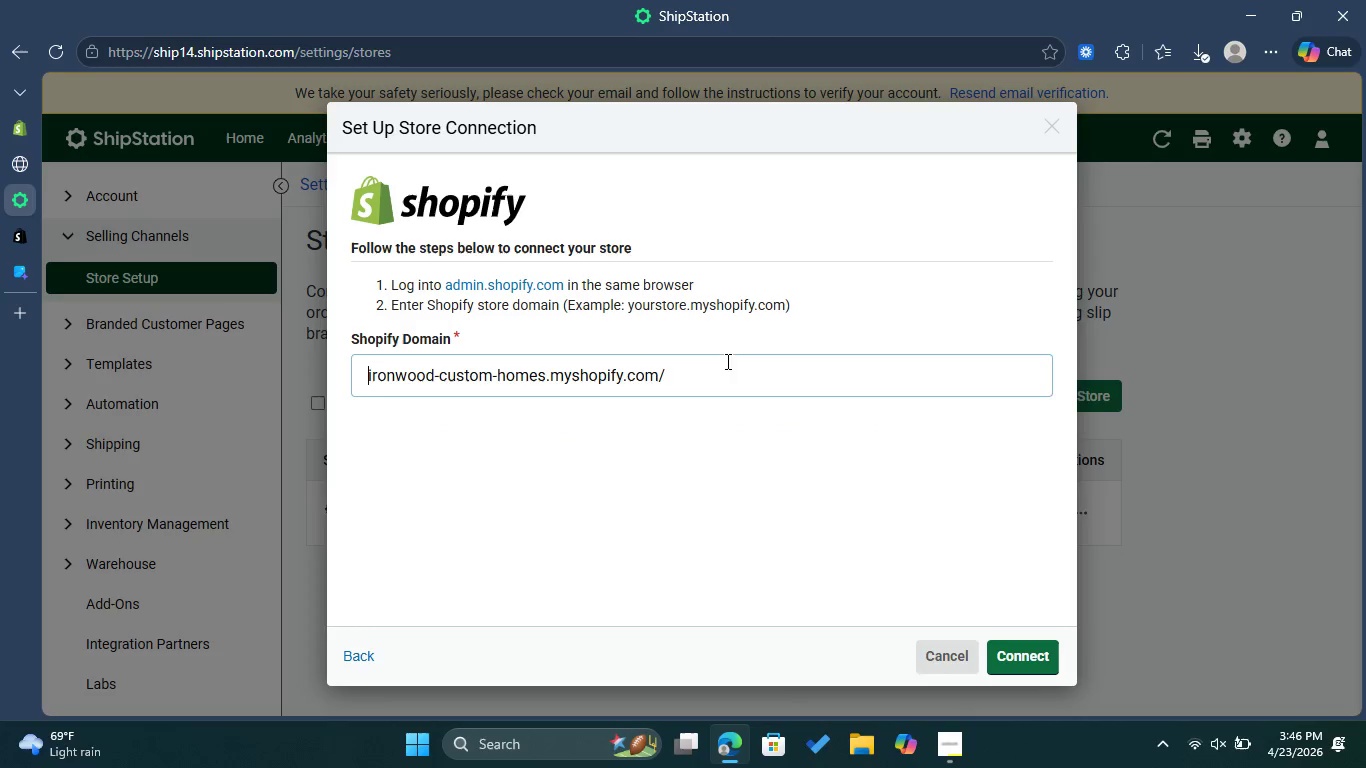 
left_click([741, 370])
 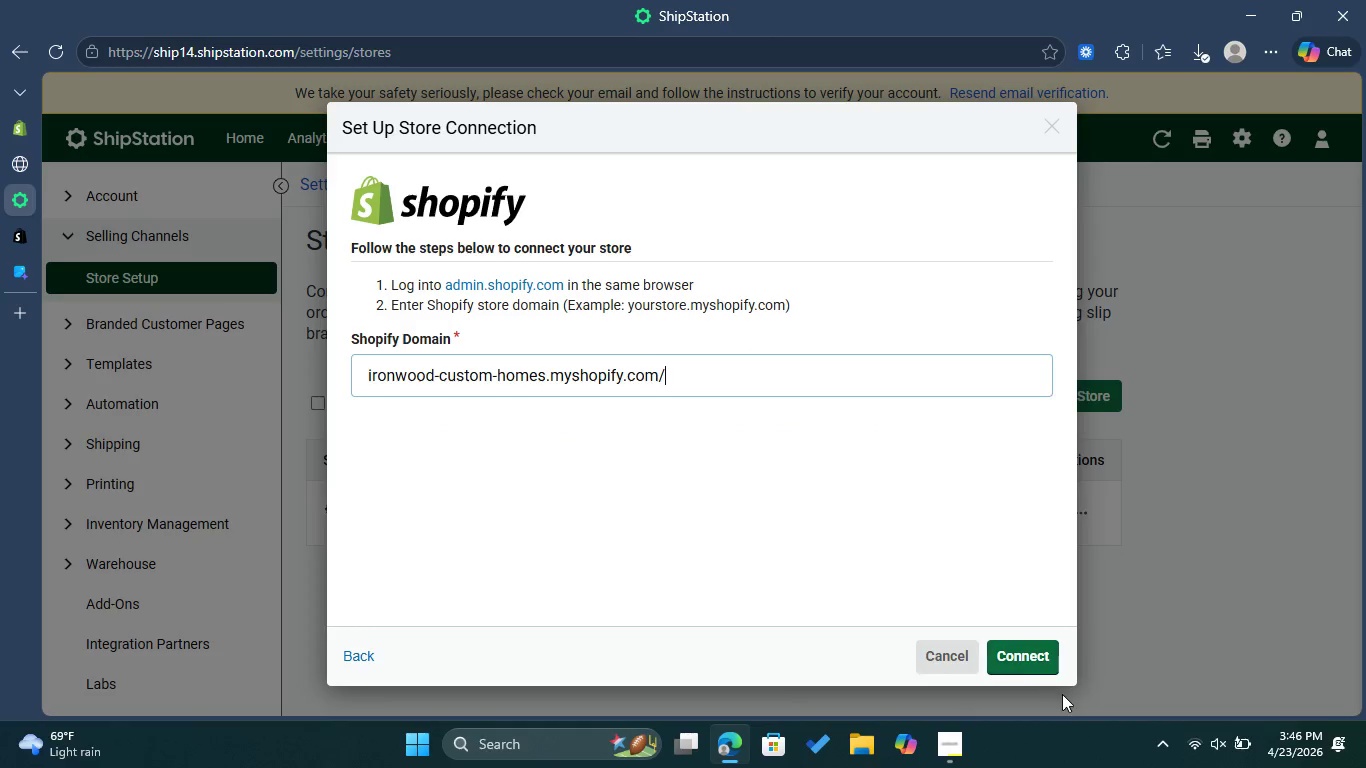 
left_click([1025, 667])
 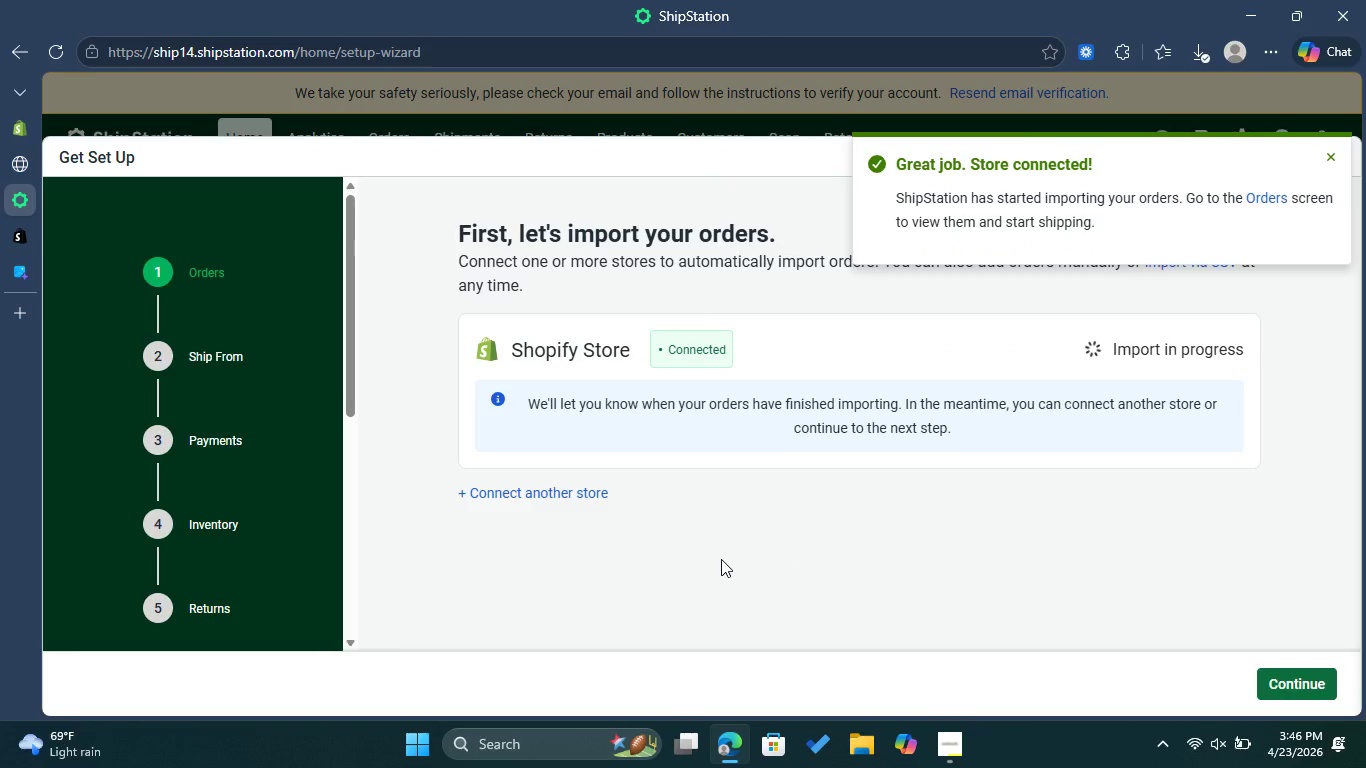 
wait(30.25)
 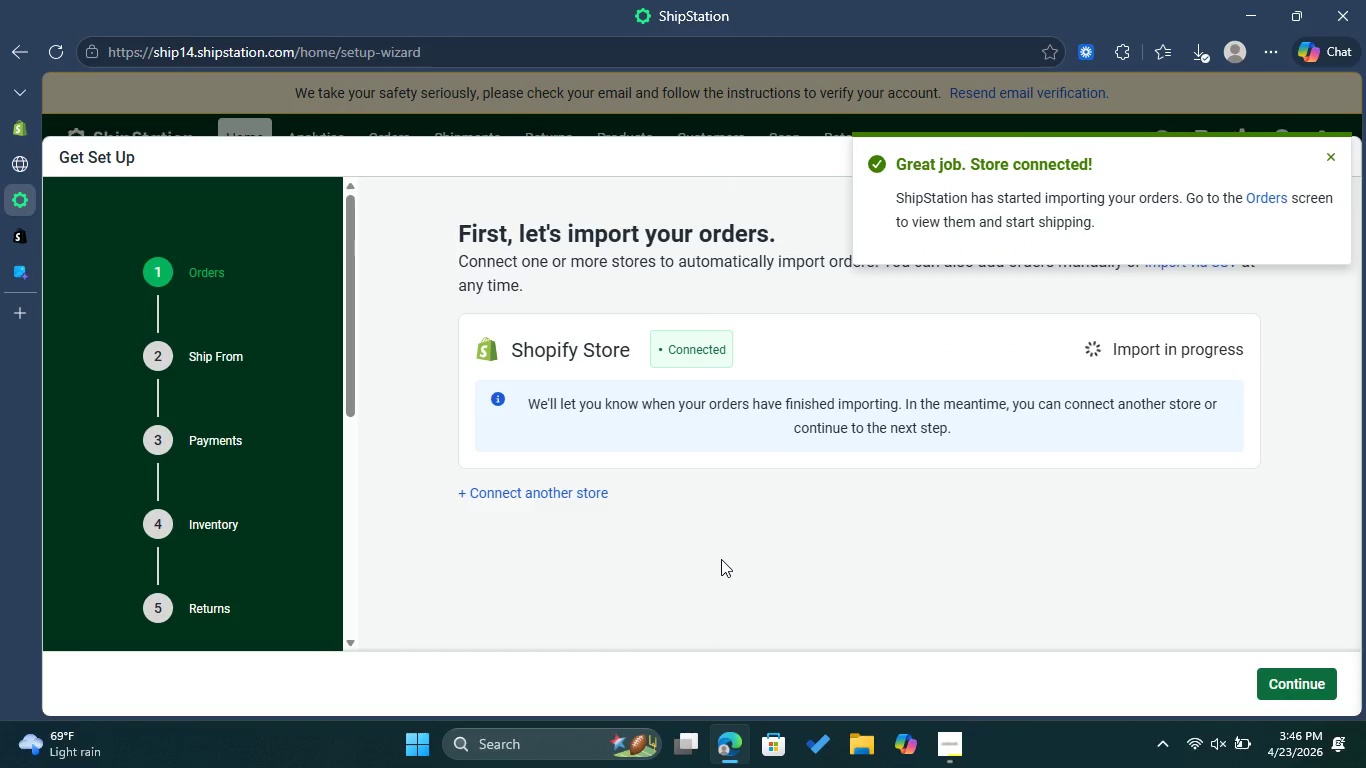 
left_click([1284, 672])
 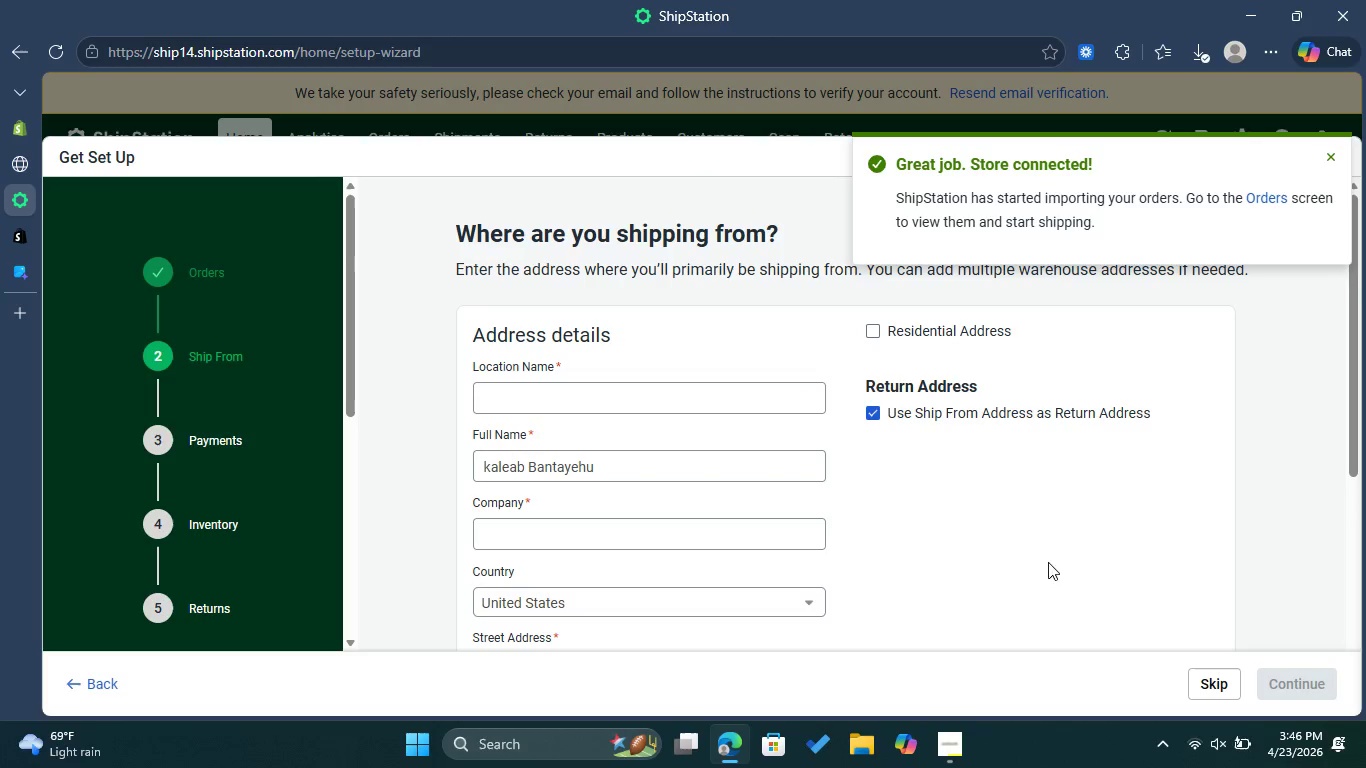 
scroll: coordinate [985, 558], scroll_direction: down, amount: 1.0
 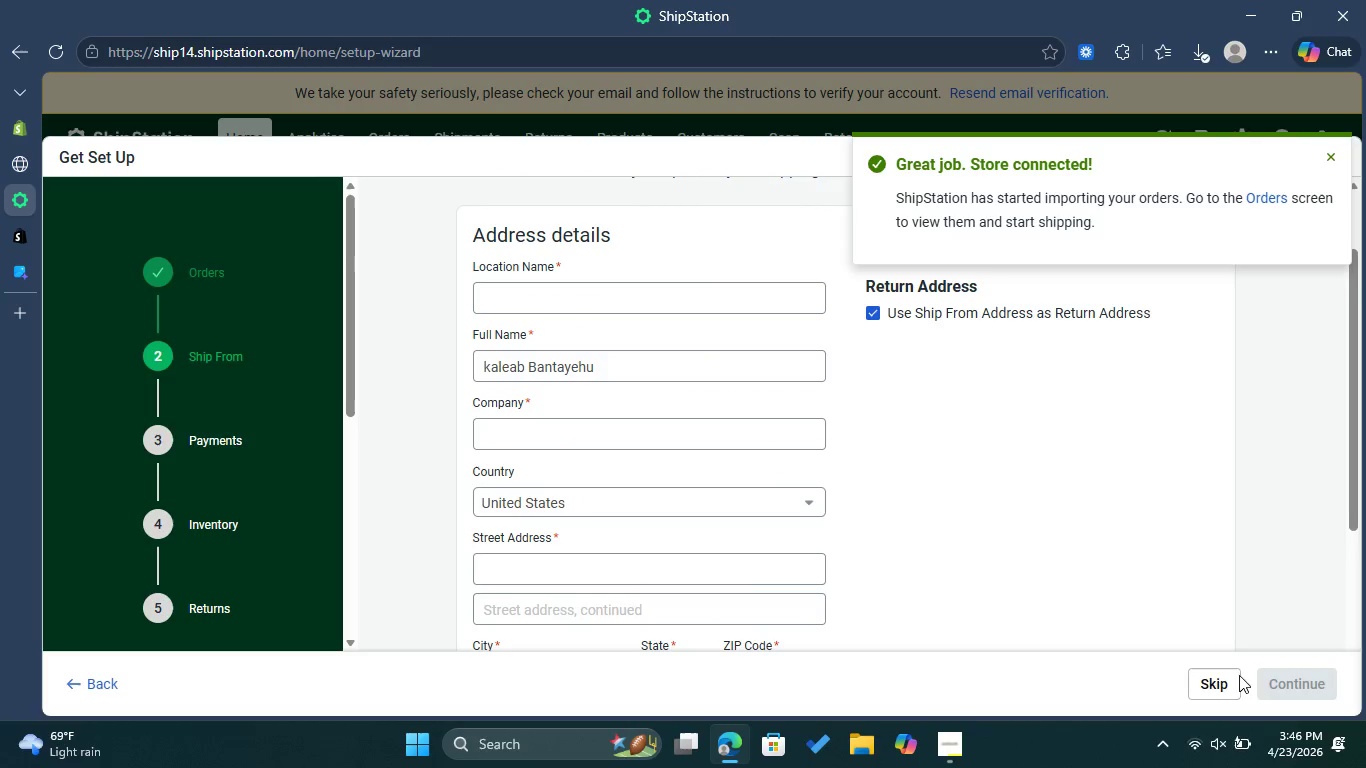 
left_click([1212, 674])
 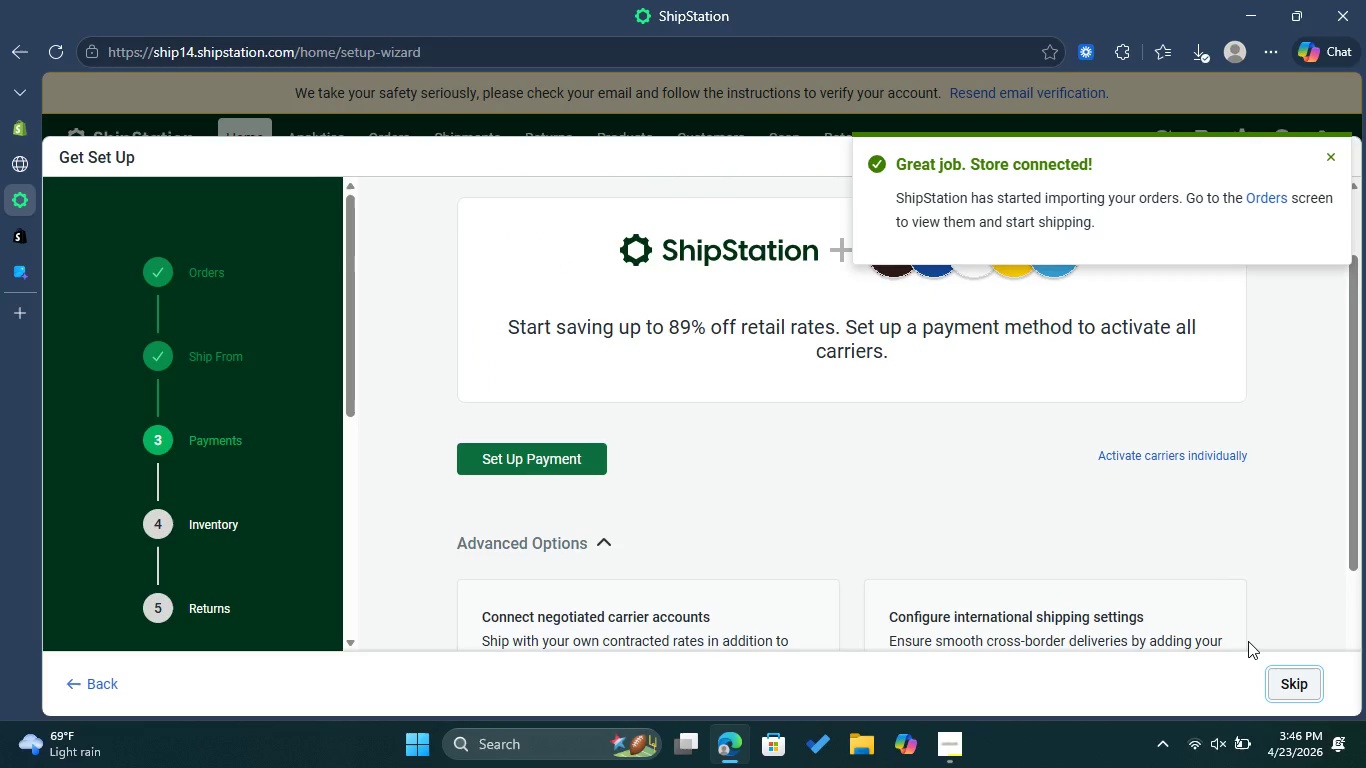 
left_click([1303, 678])
 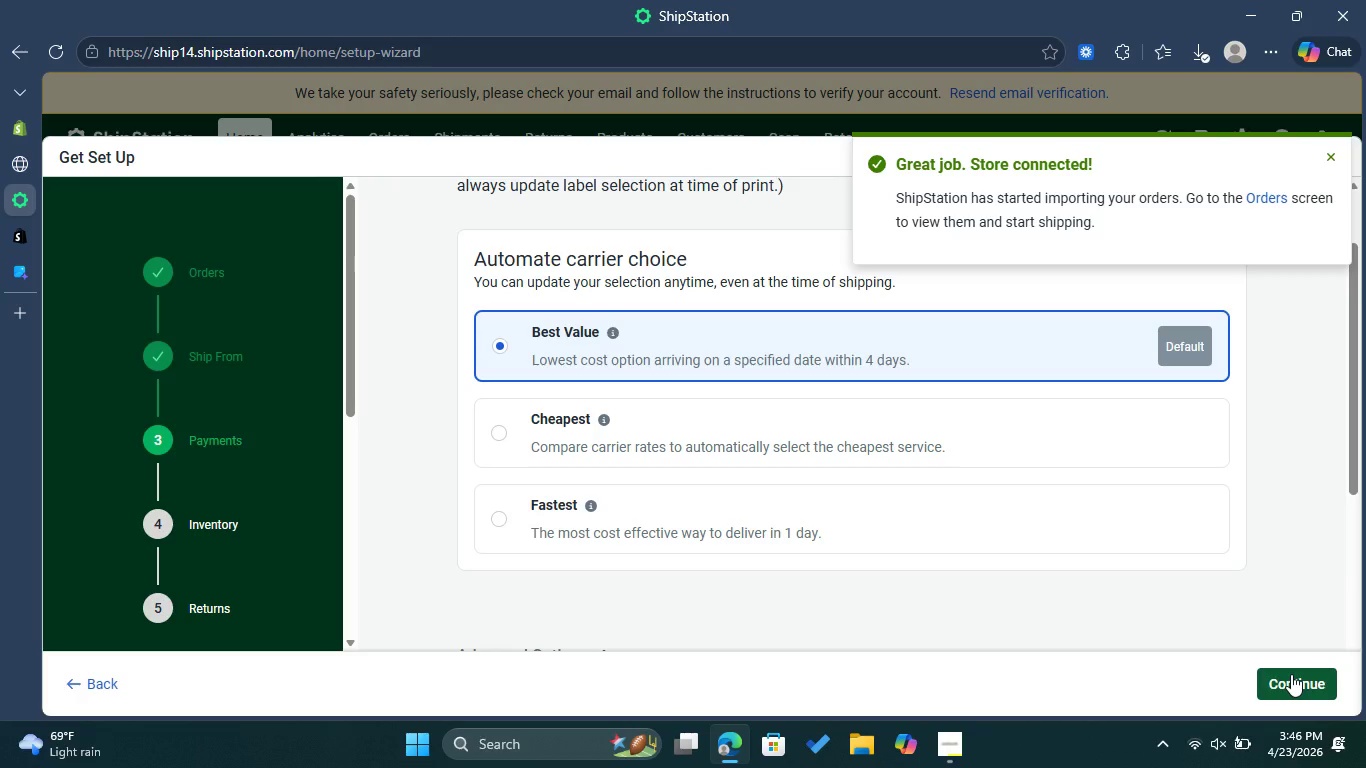 
wait(6.98)
 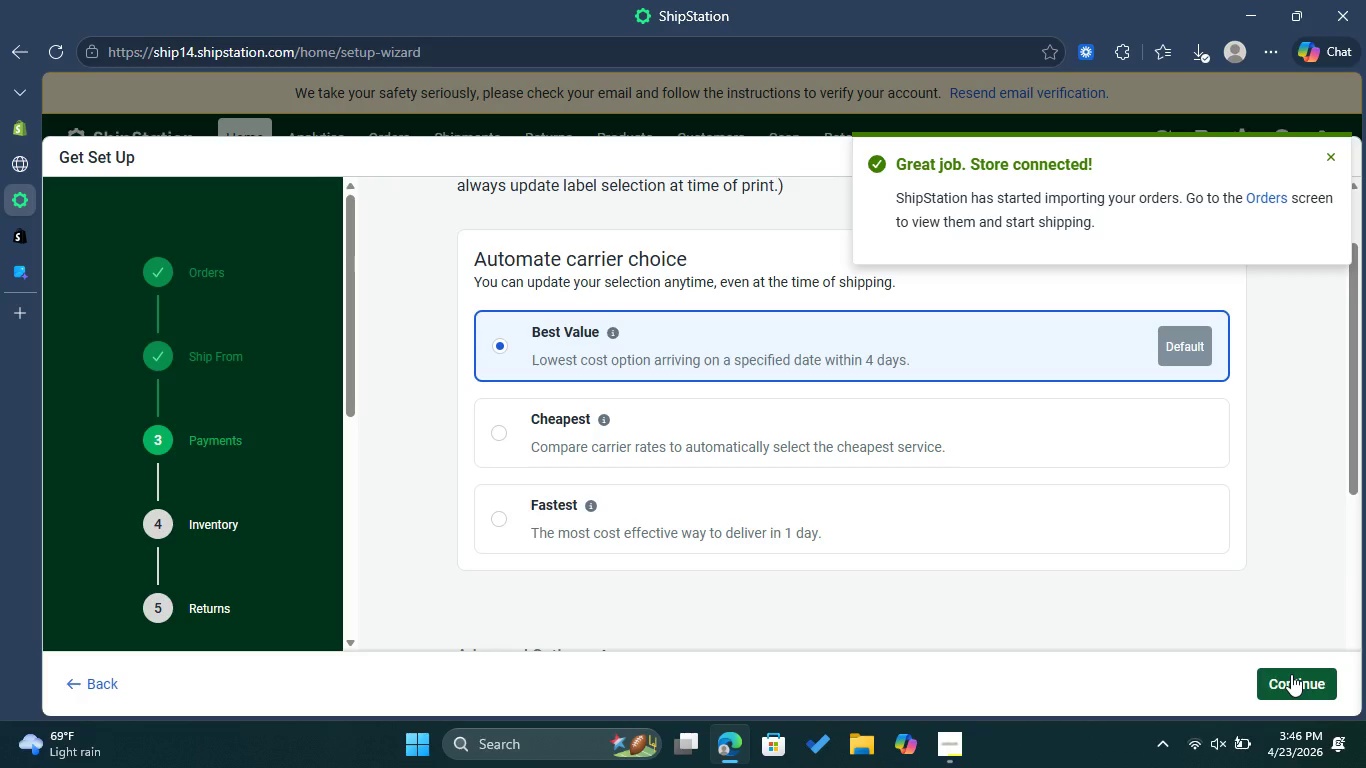 
left_click([1291, 674])
 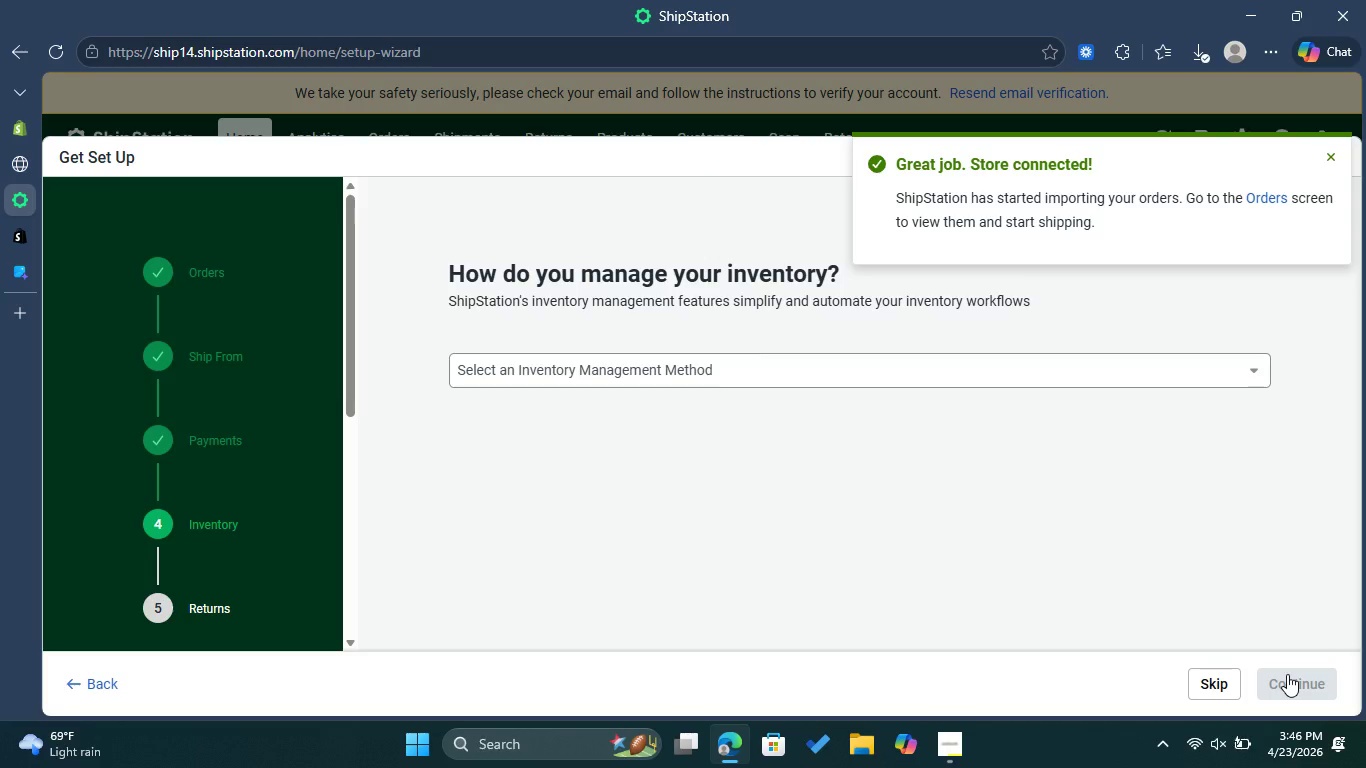 
wait(5.45)
 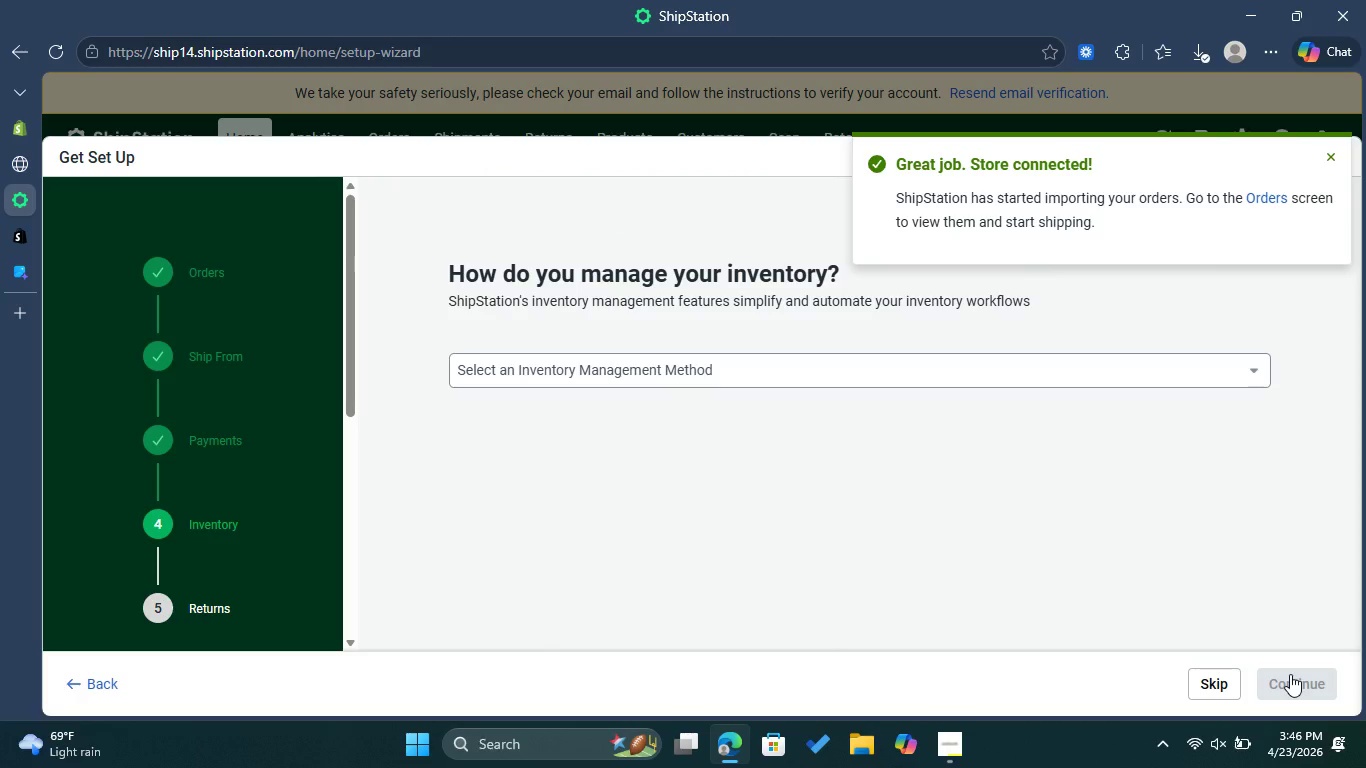 
left_click([872, 362])
 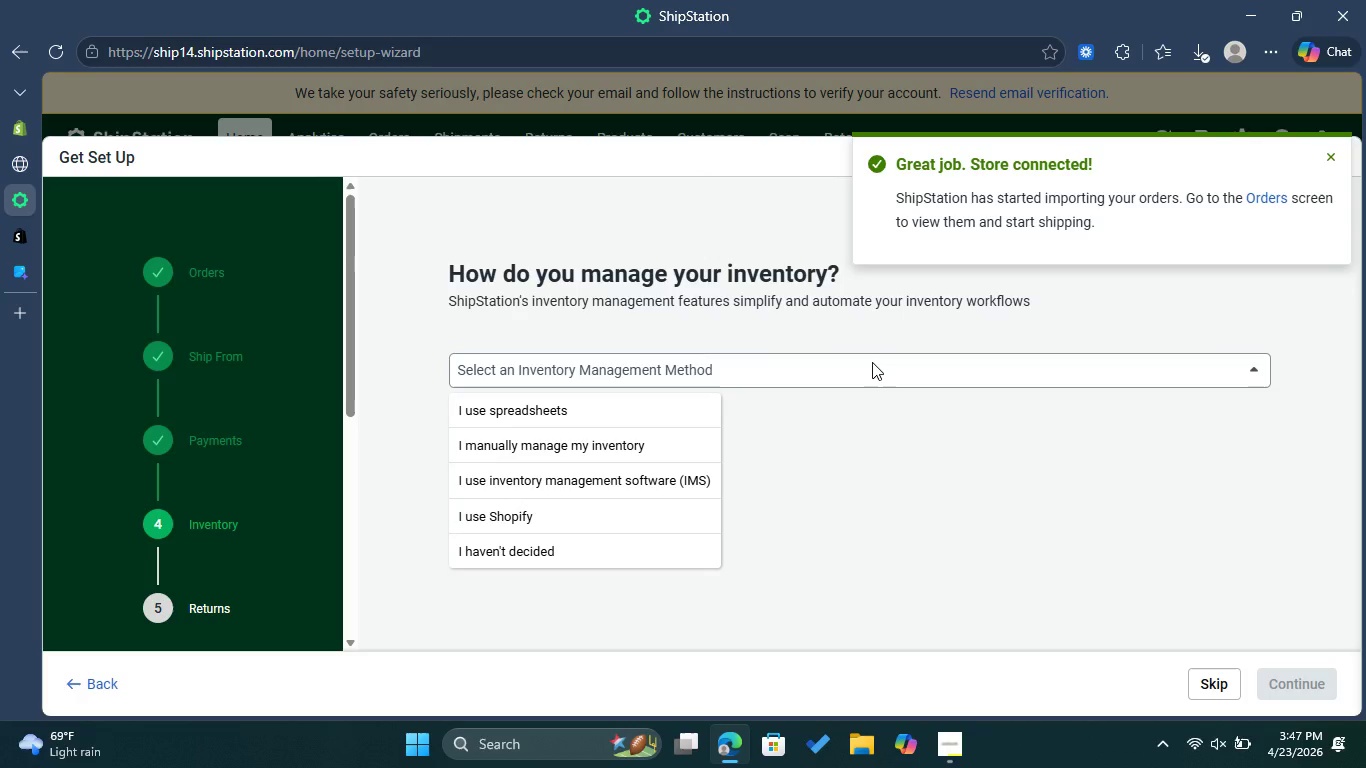 
wait(5.45)
 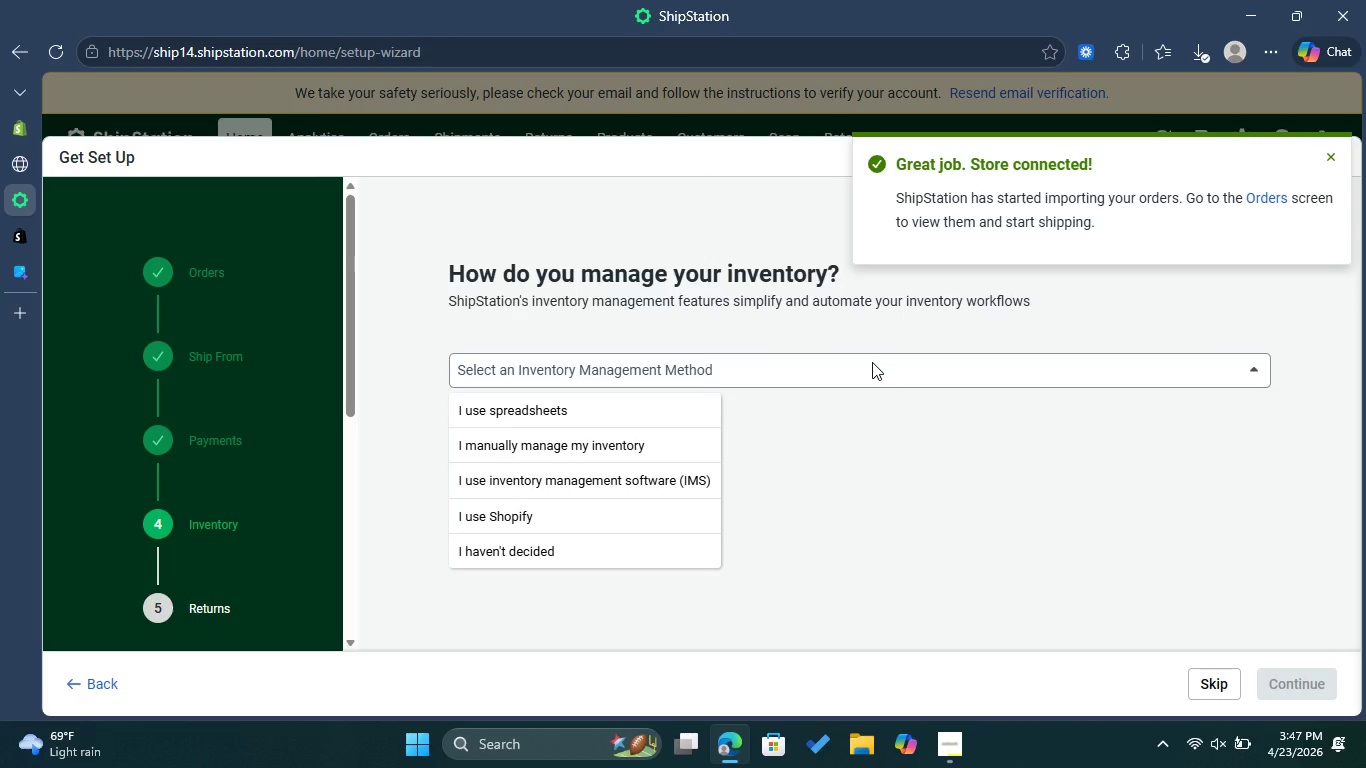 
left_click([647, 508])
 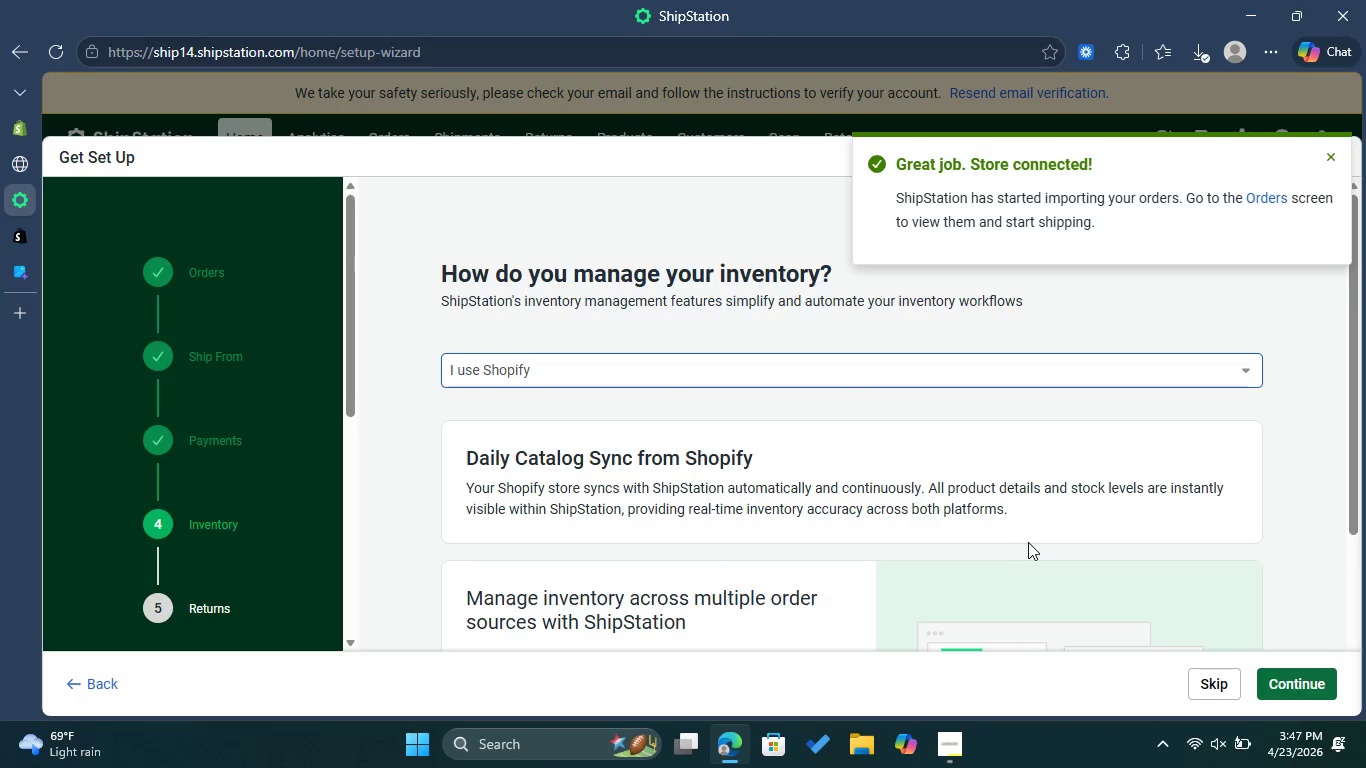 
scroll: coordinate [1045, 542], scroll_direction: down, amount: 2.0
 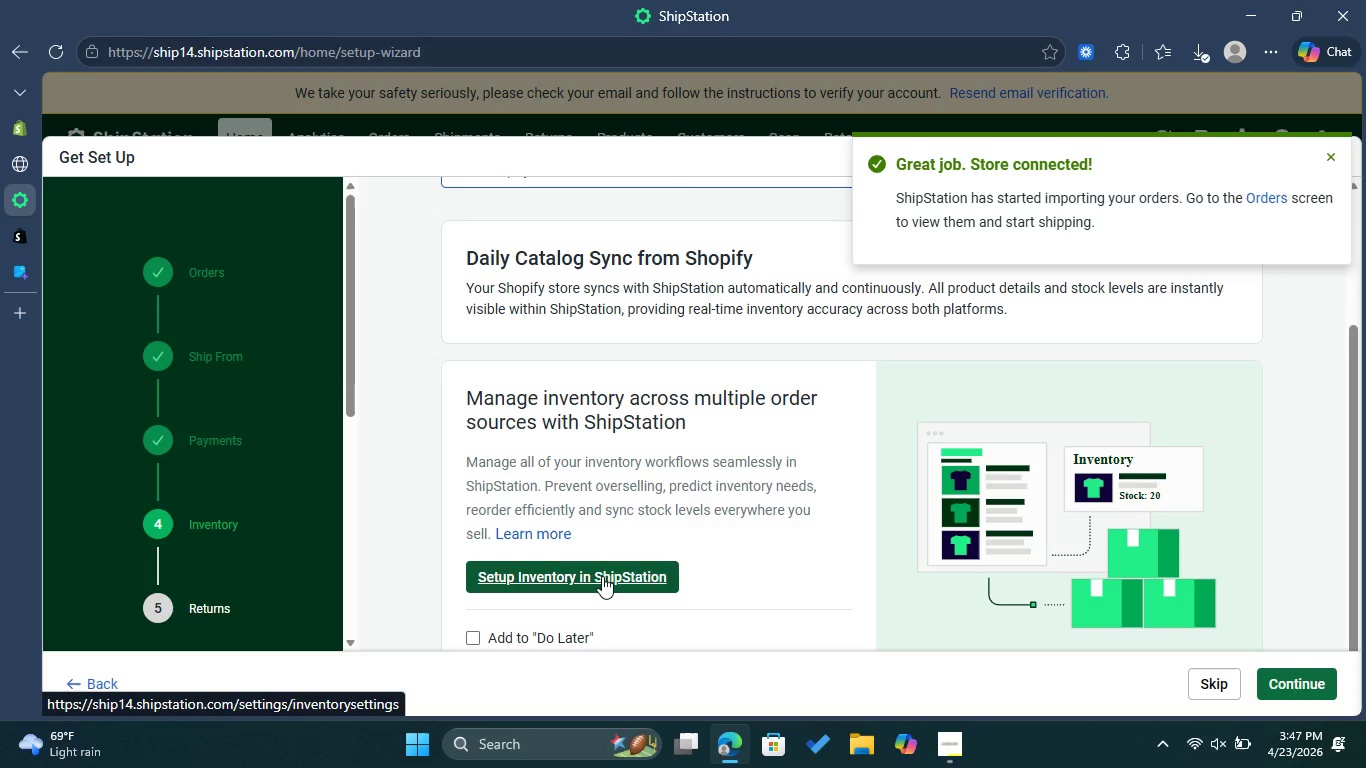 
wait(6.89)
 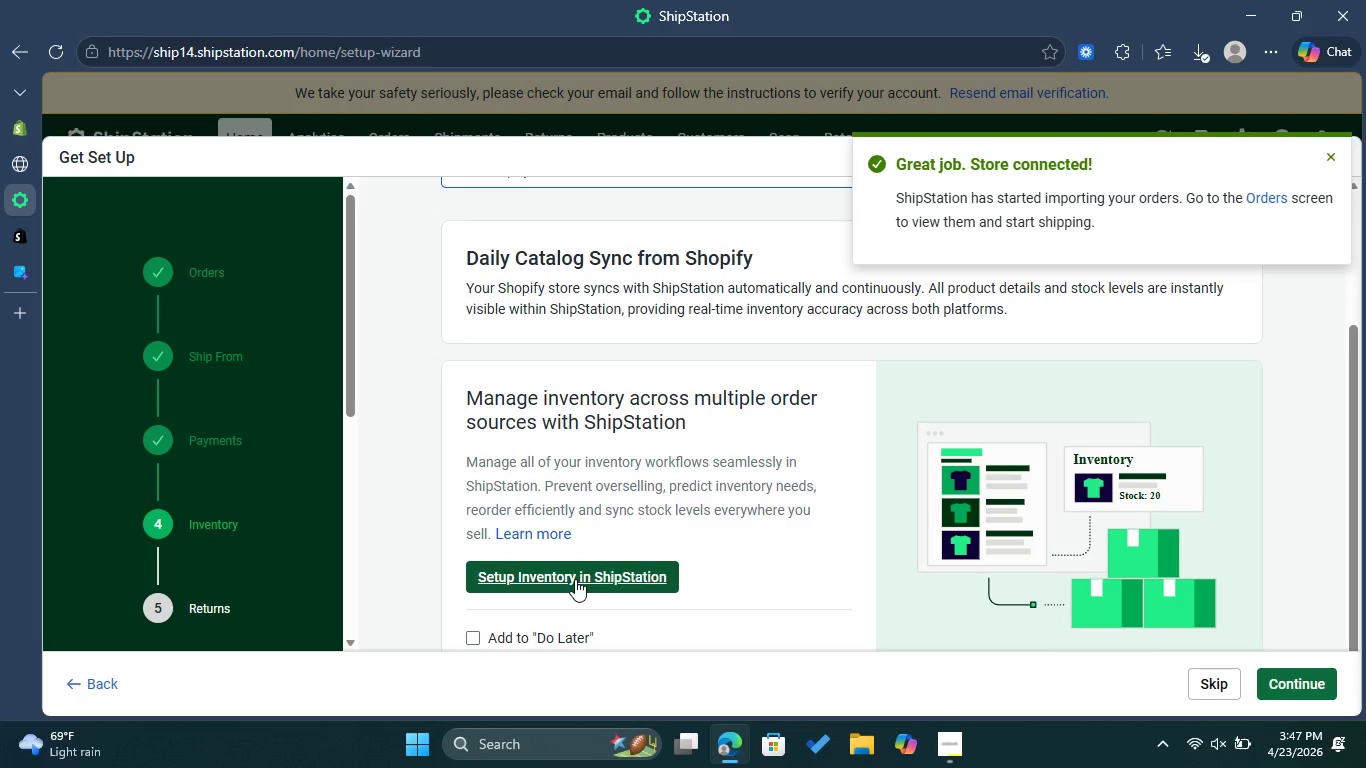 
scroll: coordinate [602, 576], scroll_direction: down, amount: 1.0
 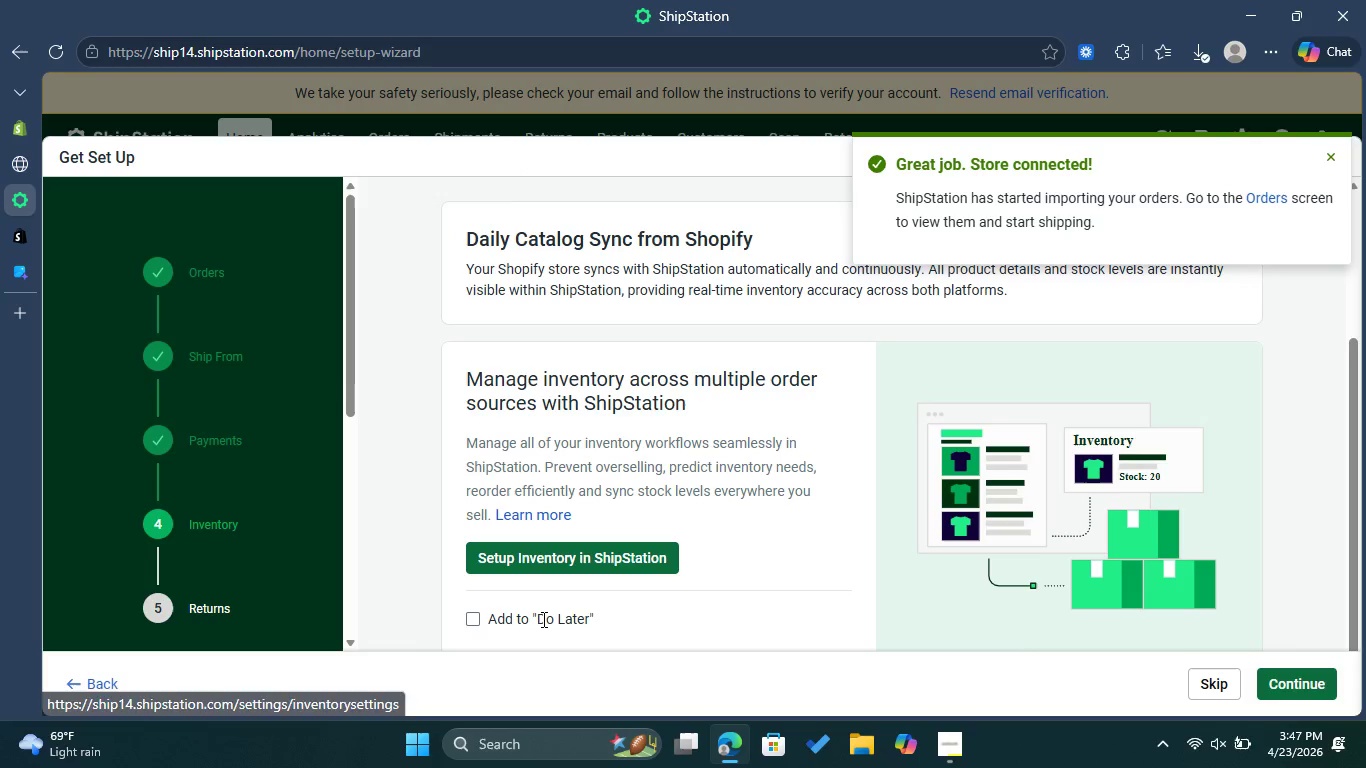 
left_click([542, 619])
 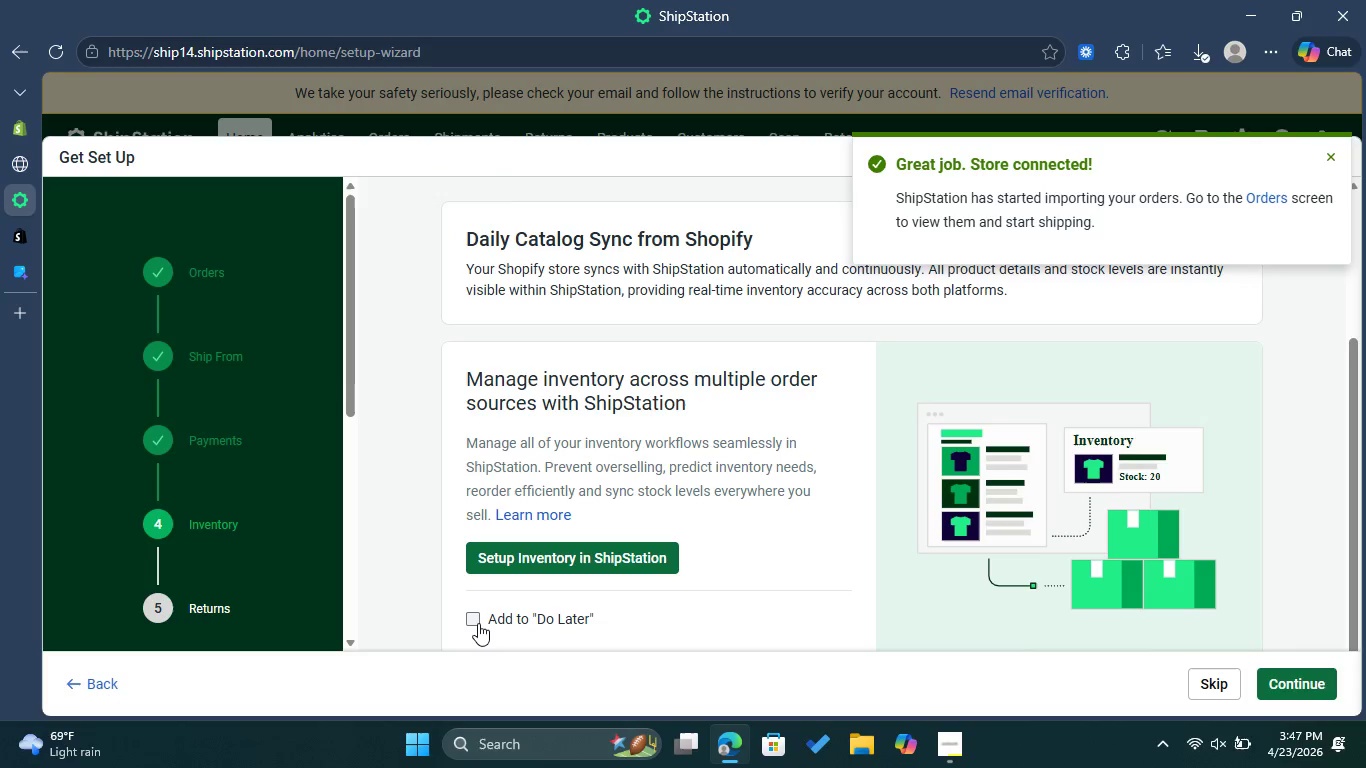 
left_click([477, 623])
 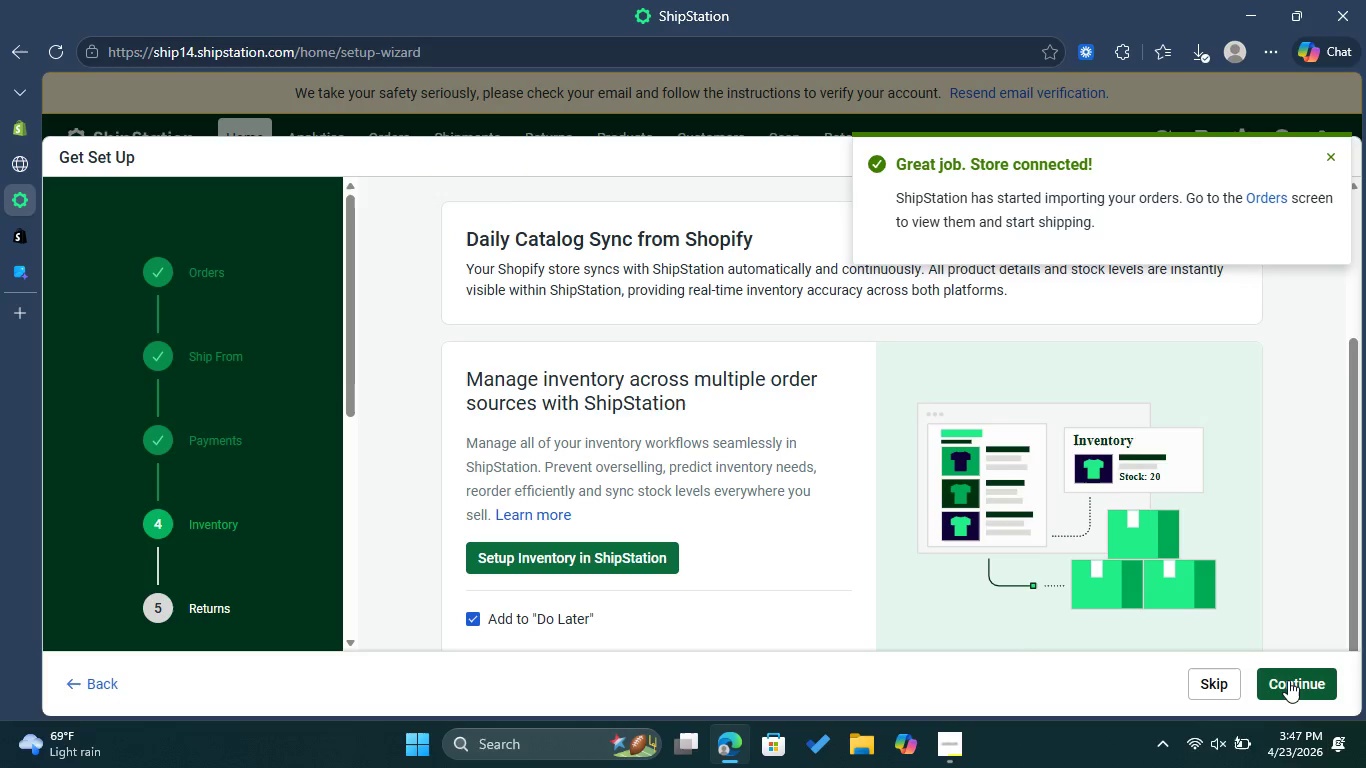 
left_click([1288, 680])
 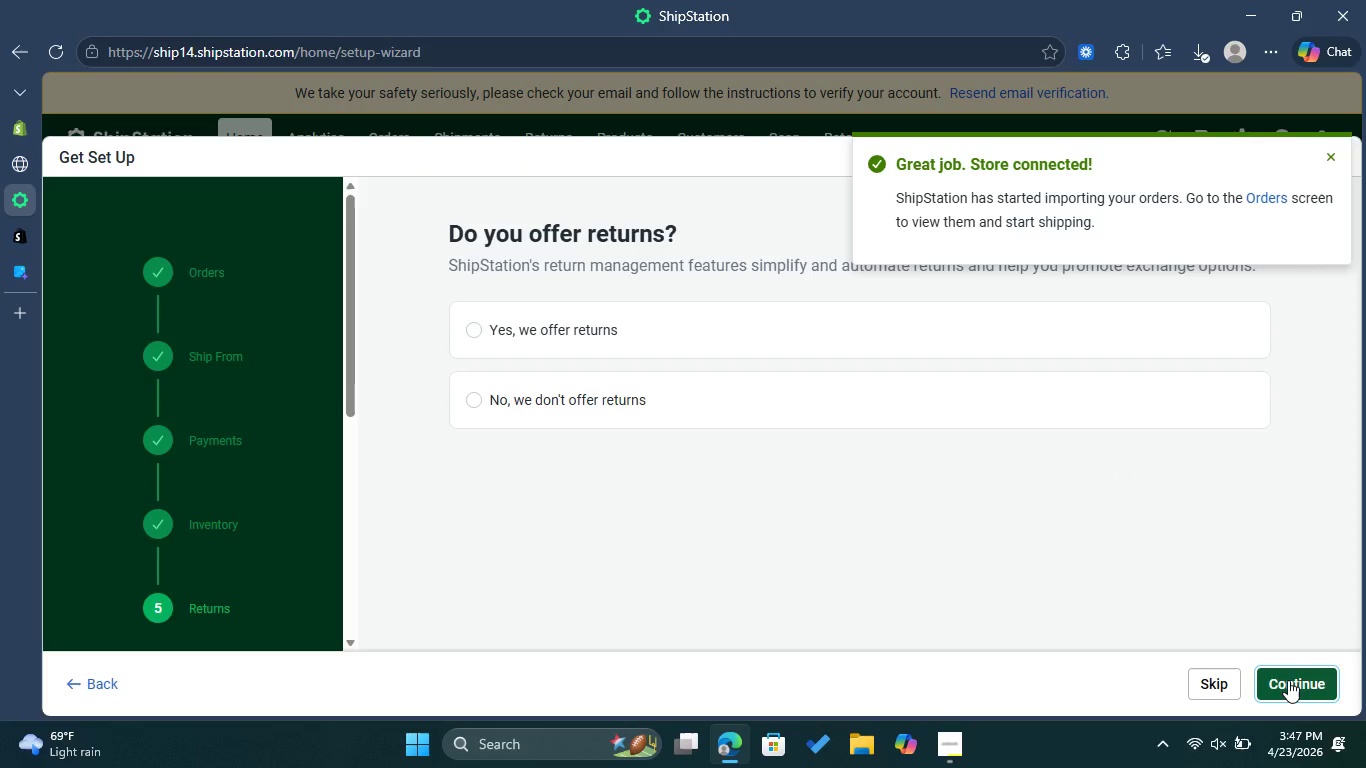 
scroll: coordinate [1287, 676], scroll_direction: up, amount: 1.0
 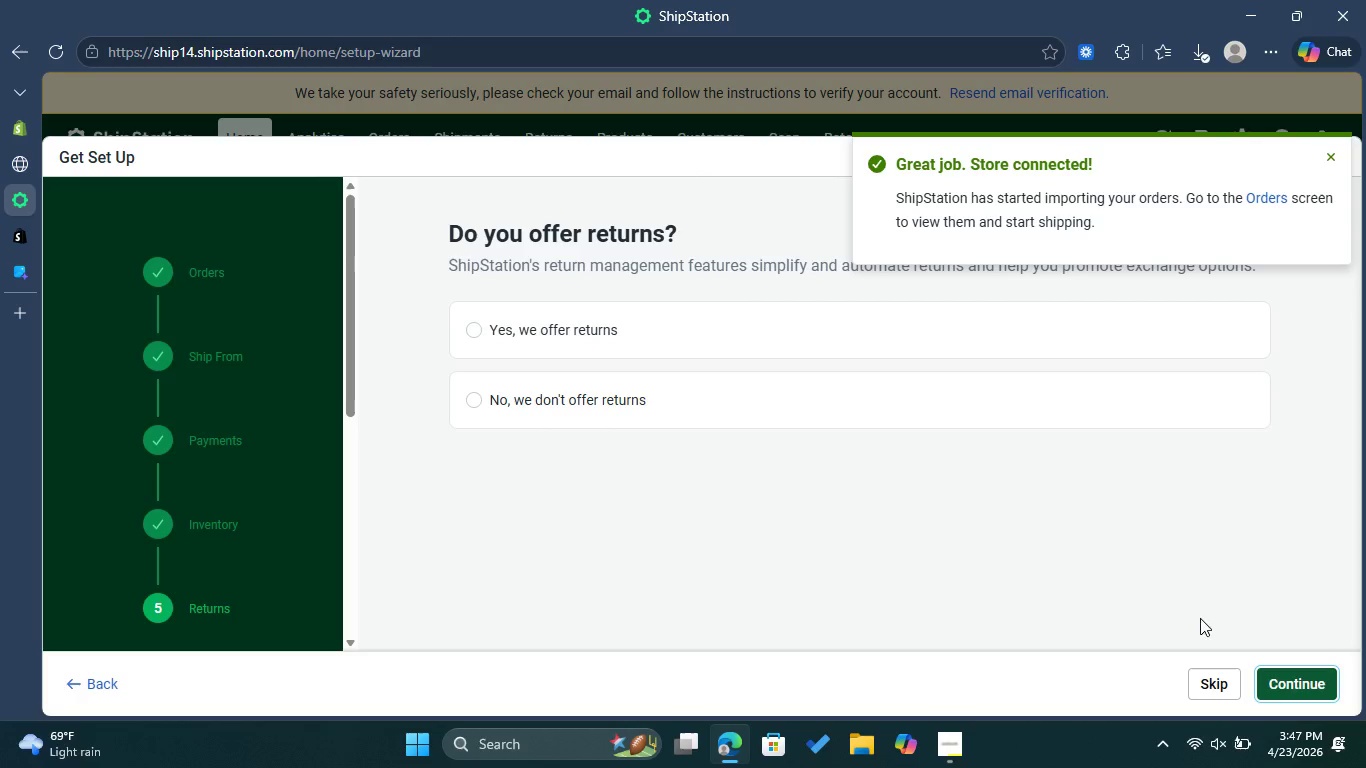 
left_click([1216, 669])
 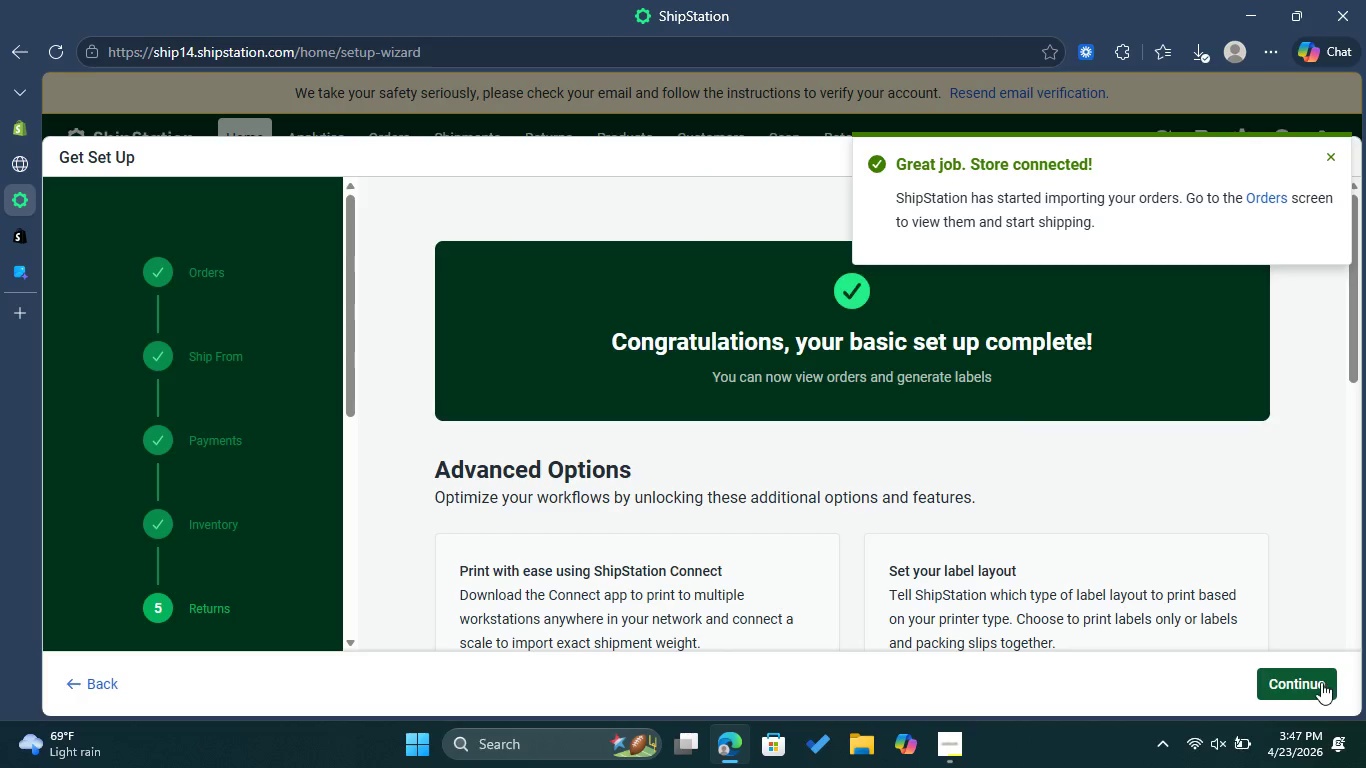 
left_click([1315, 682])
 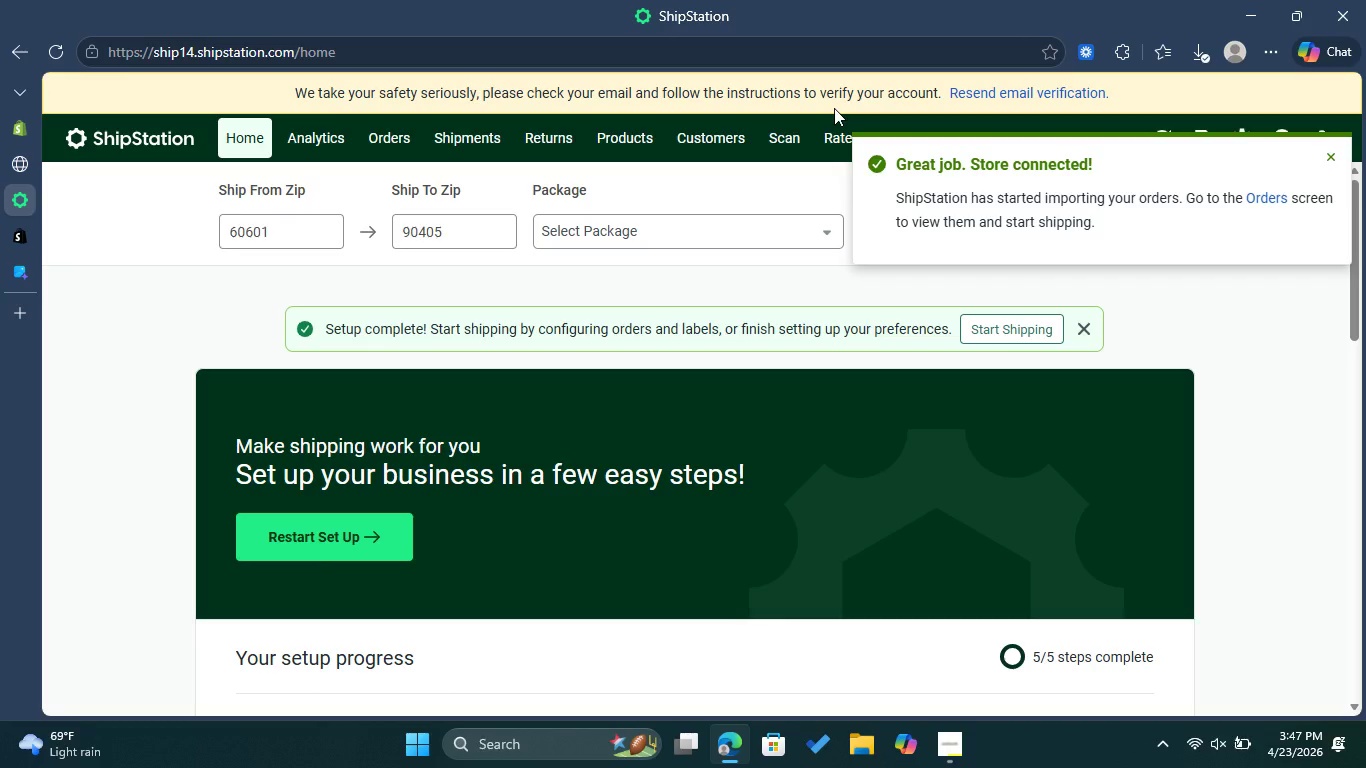 
wait(32.84)
 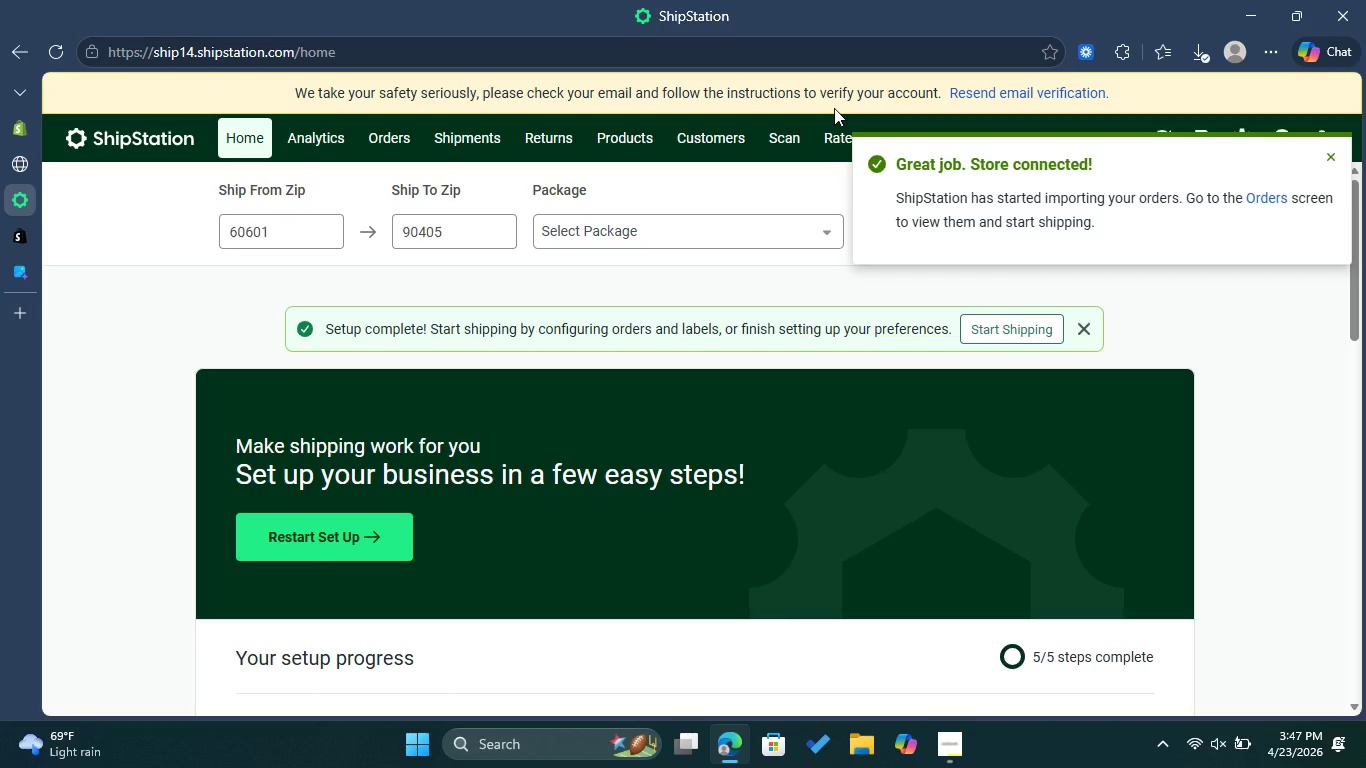 
left_click([1332, 154])
 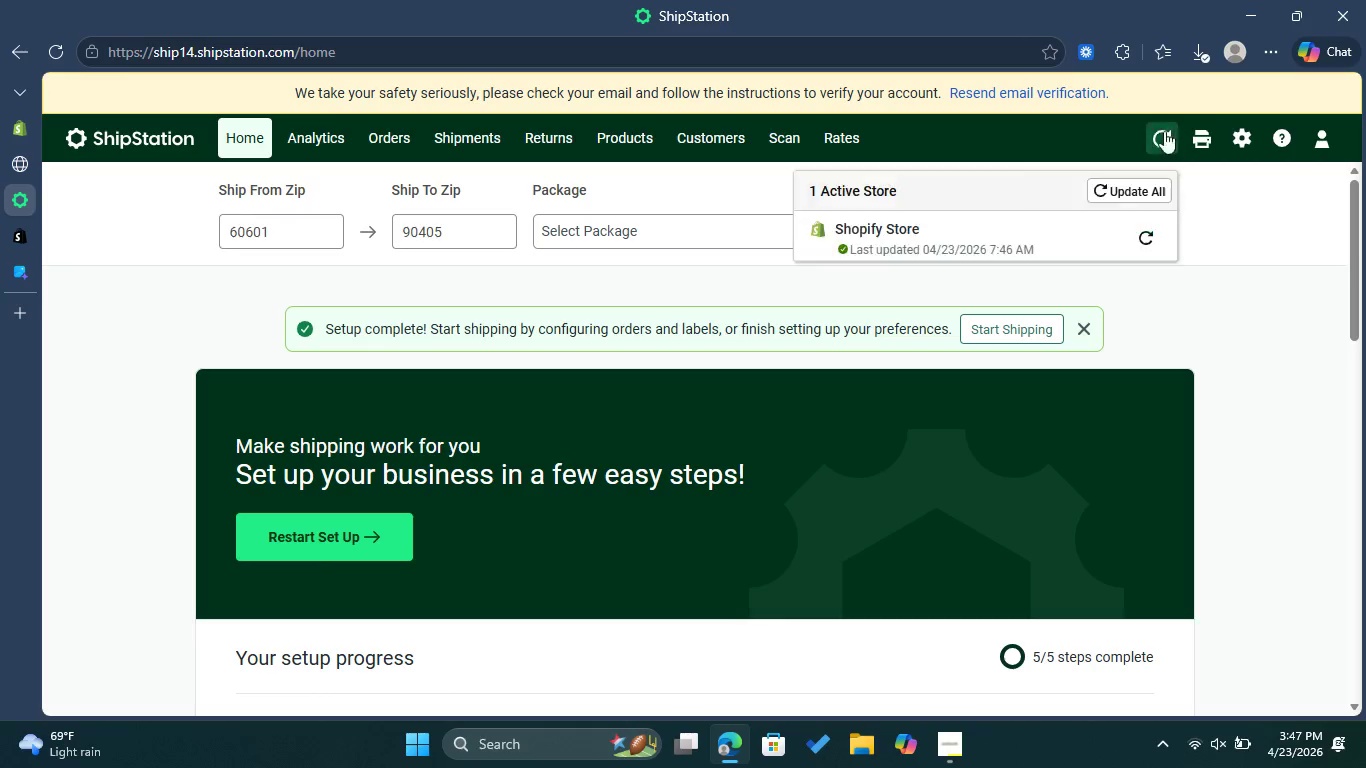 
left_click([1246, 145])
 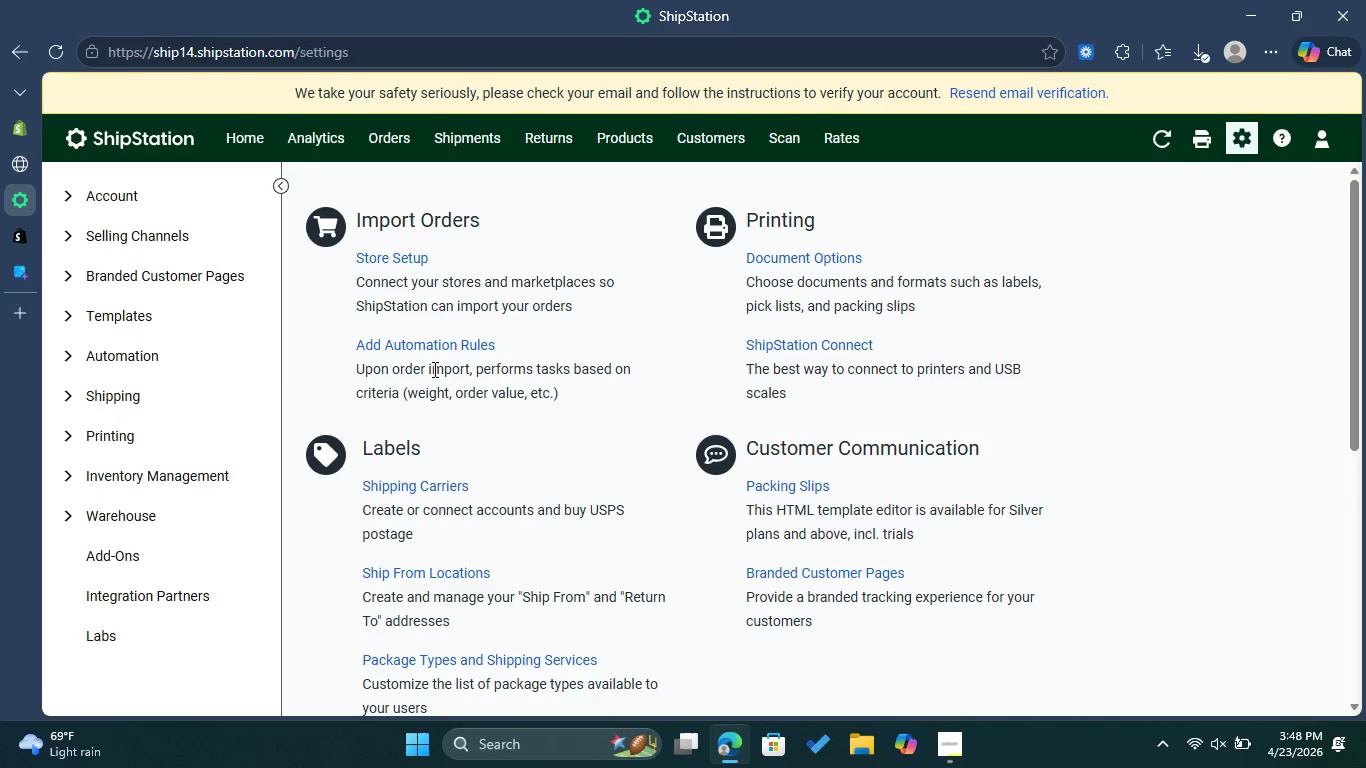 
wait(8.84)
 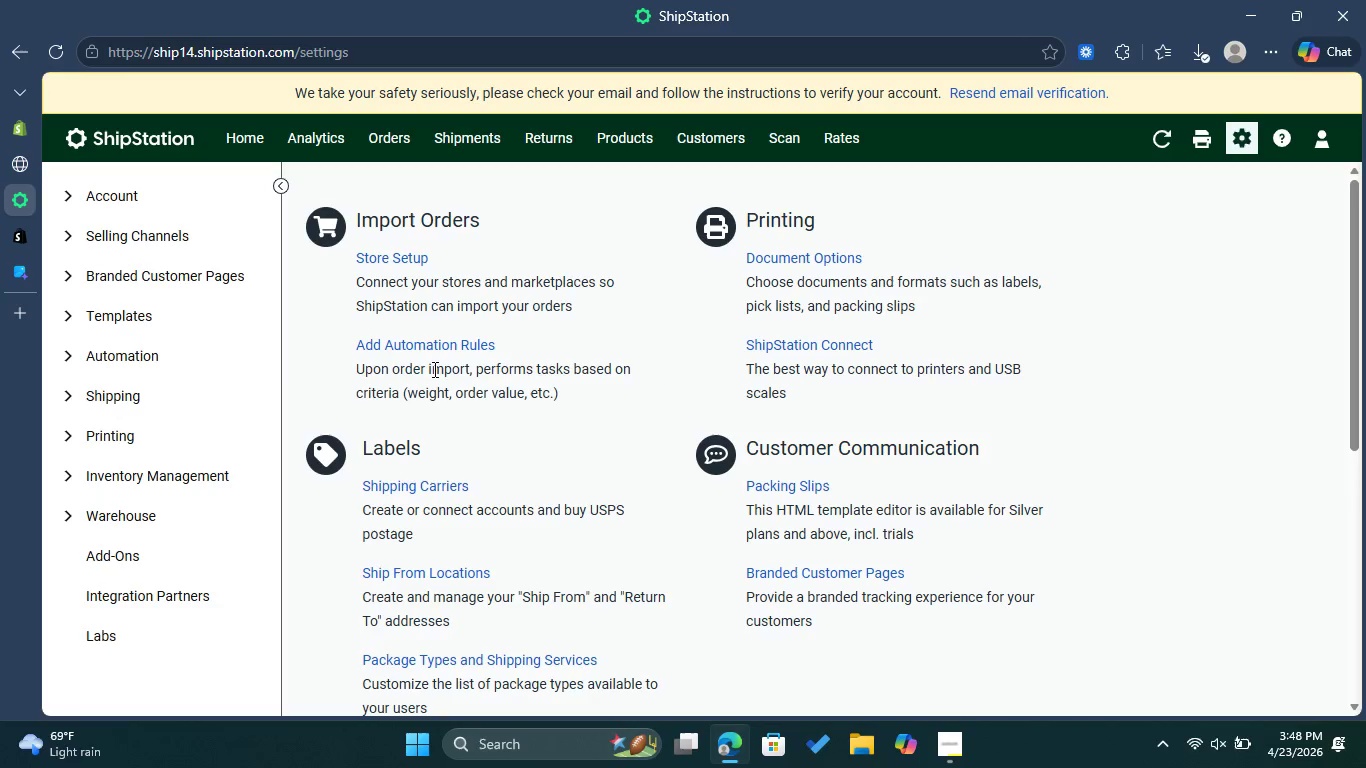 
scroll: coordinate [169, 502], scroll_direction: down, amount: 2.0
 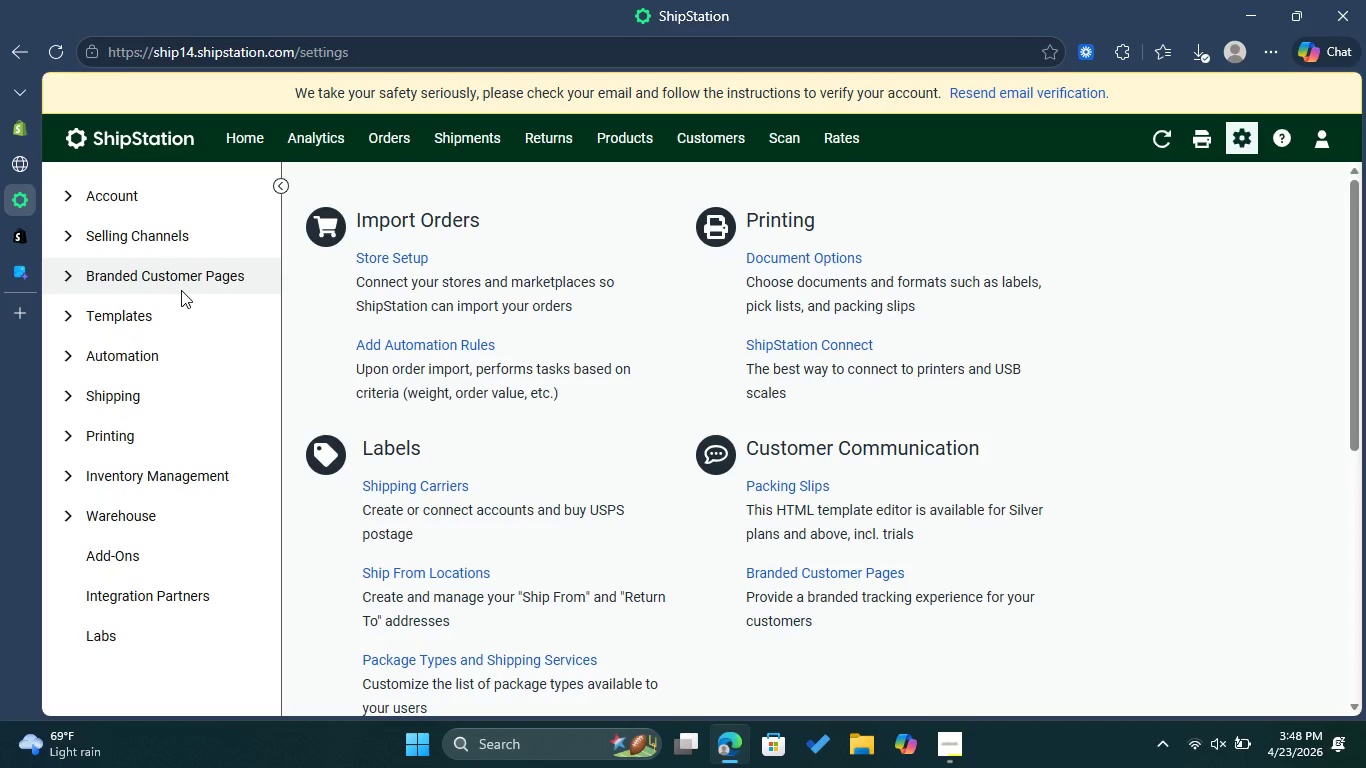 
wait(16.52)
 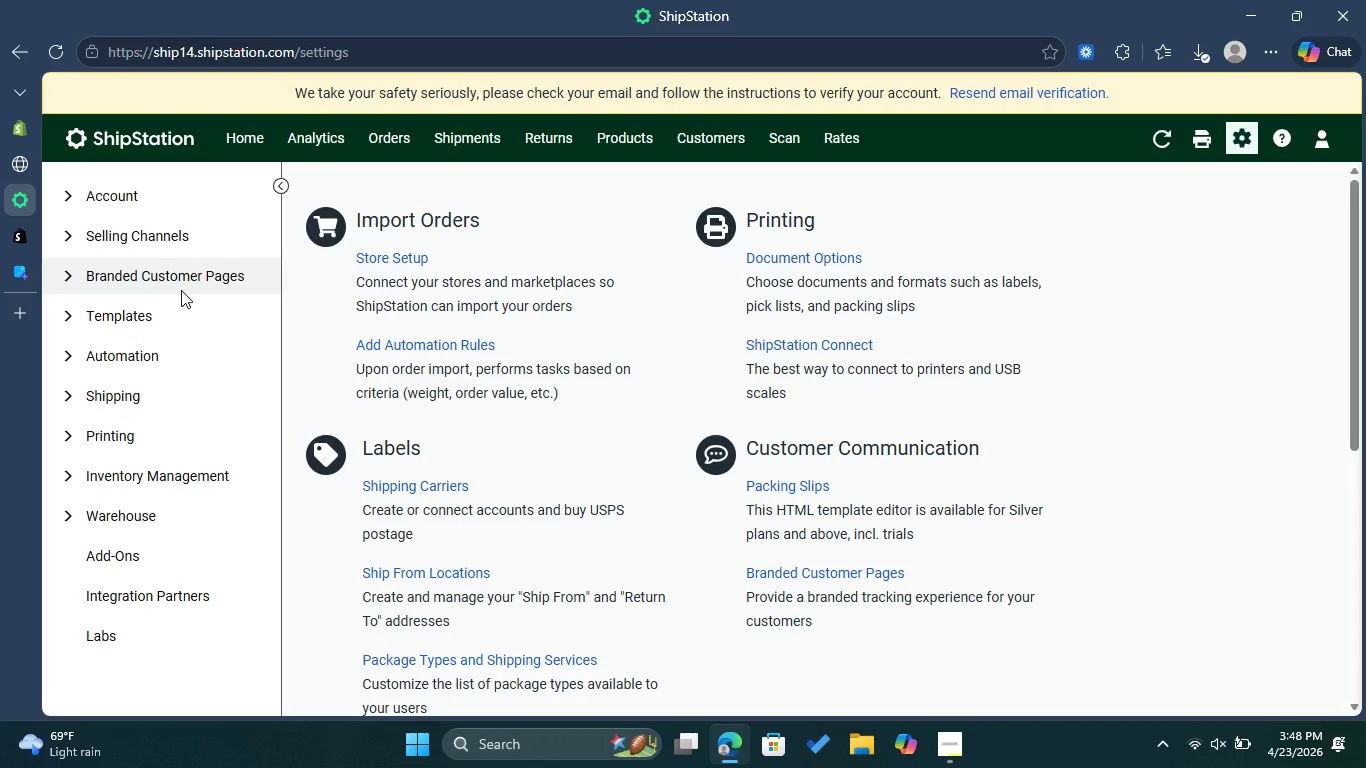 
left_click([111, 358])
 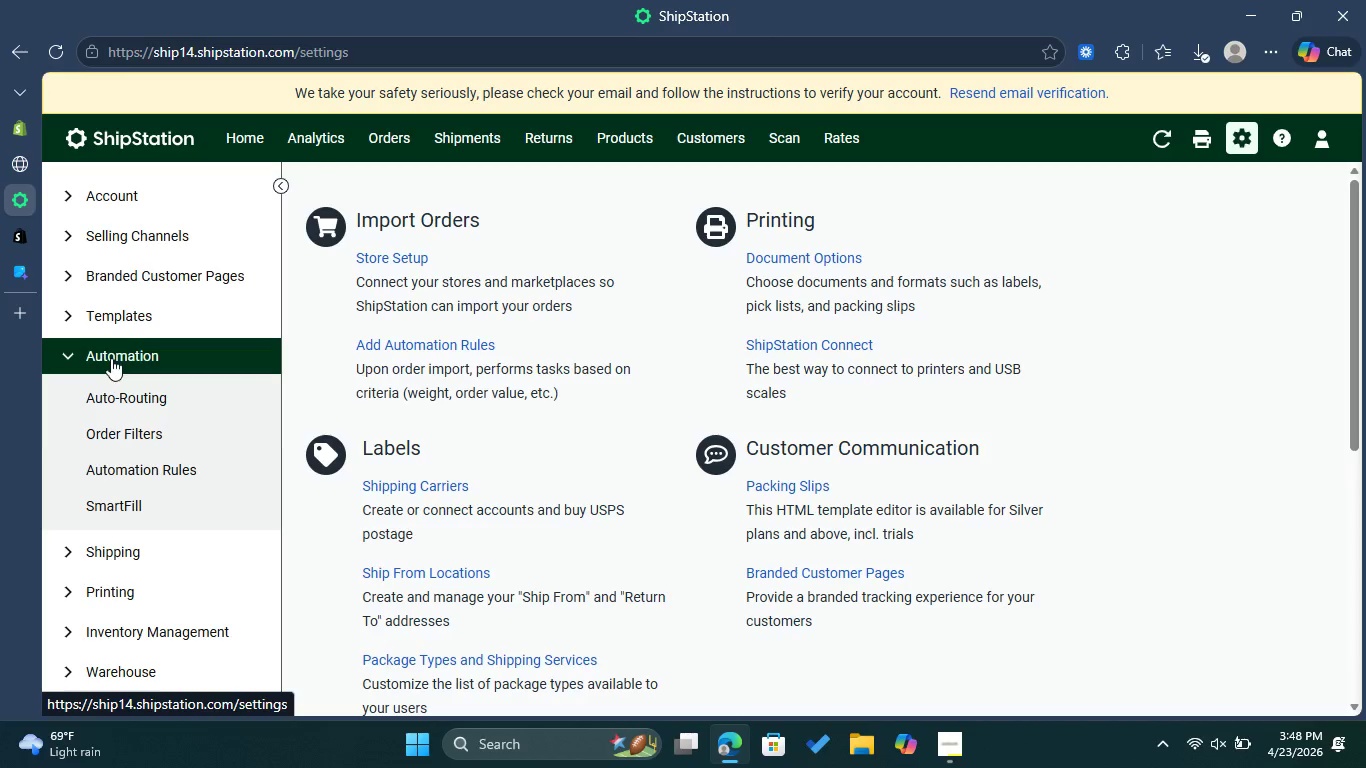 
left_click([141, 476])
 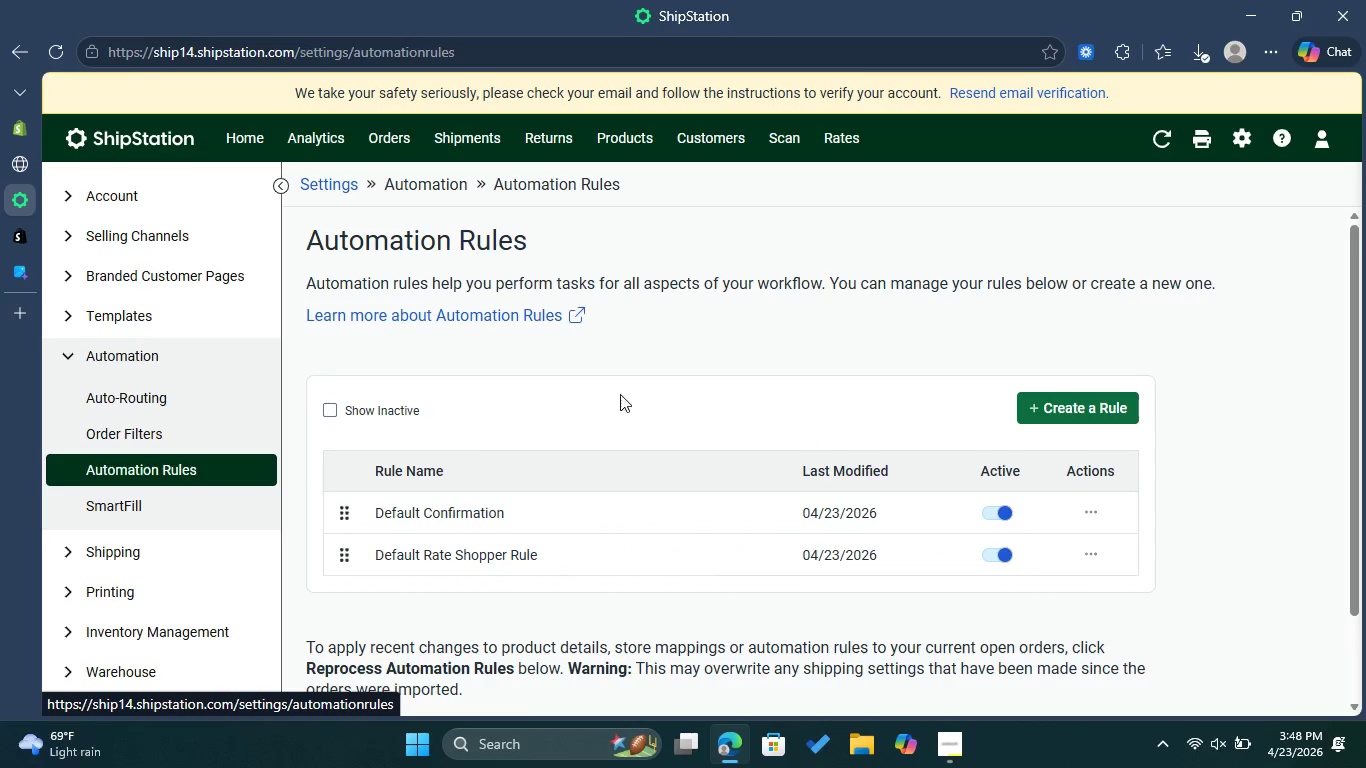 
wait(5.5)
 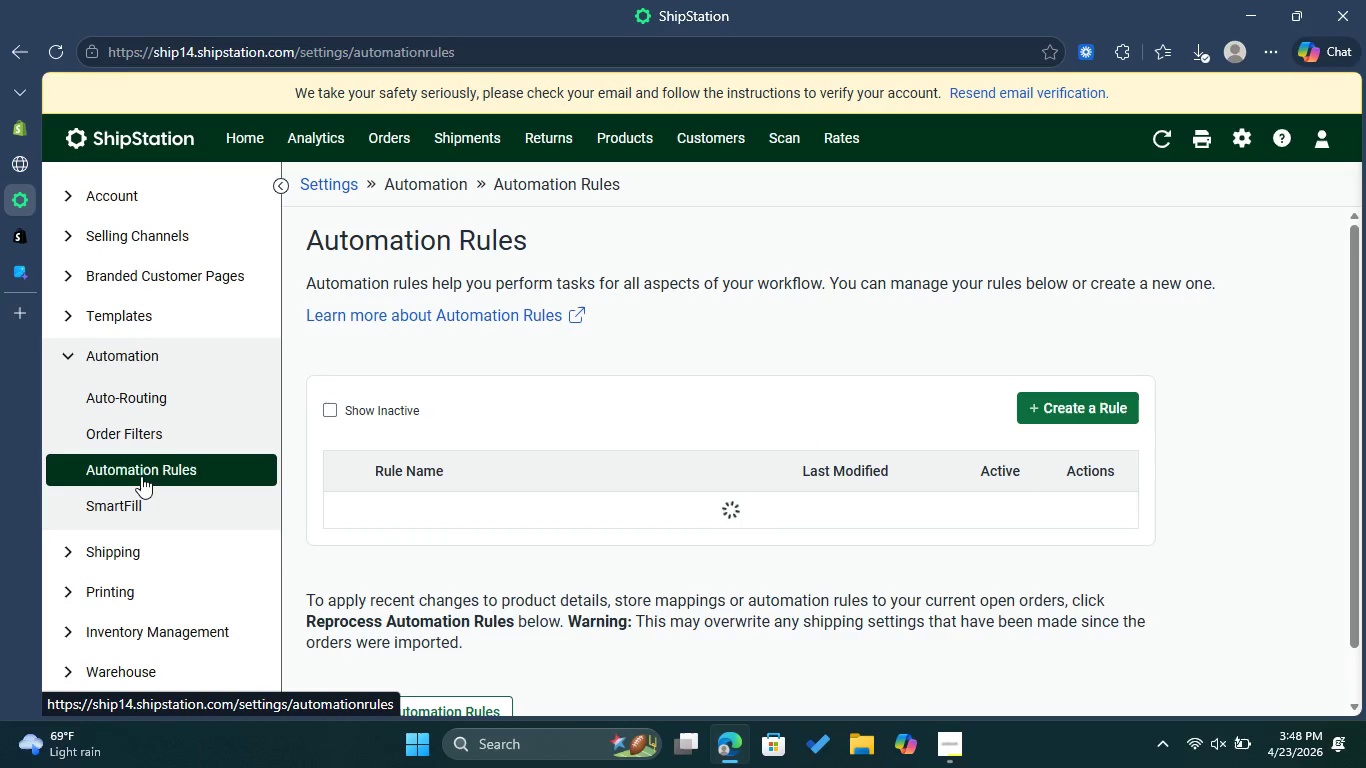 
left_click([1066, 397])
 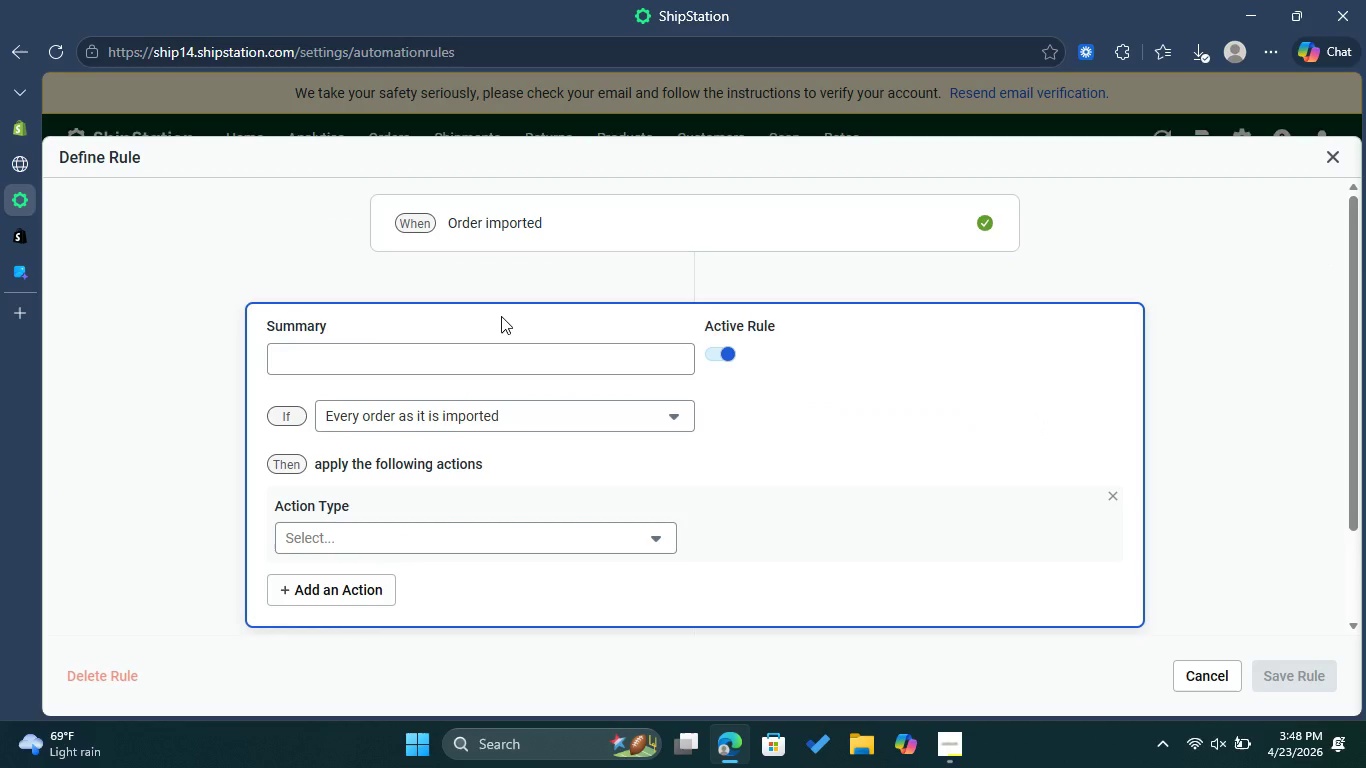 
wait(16.08)
 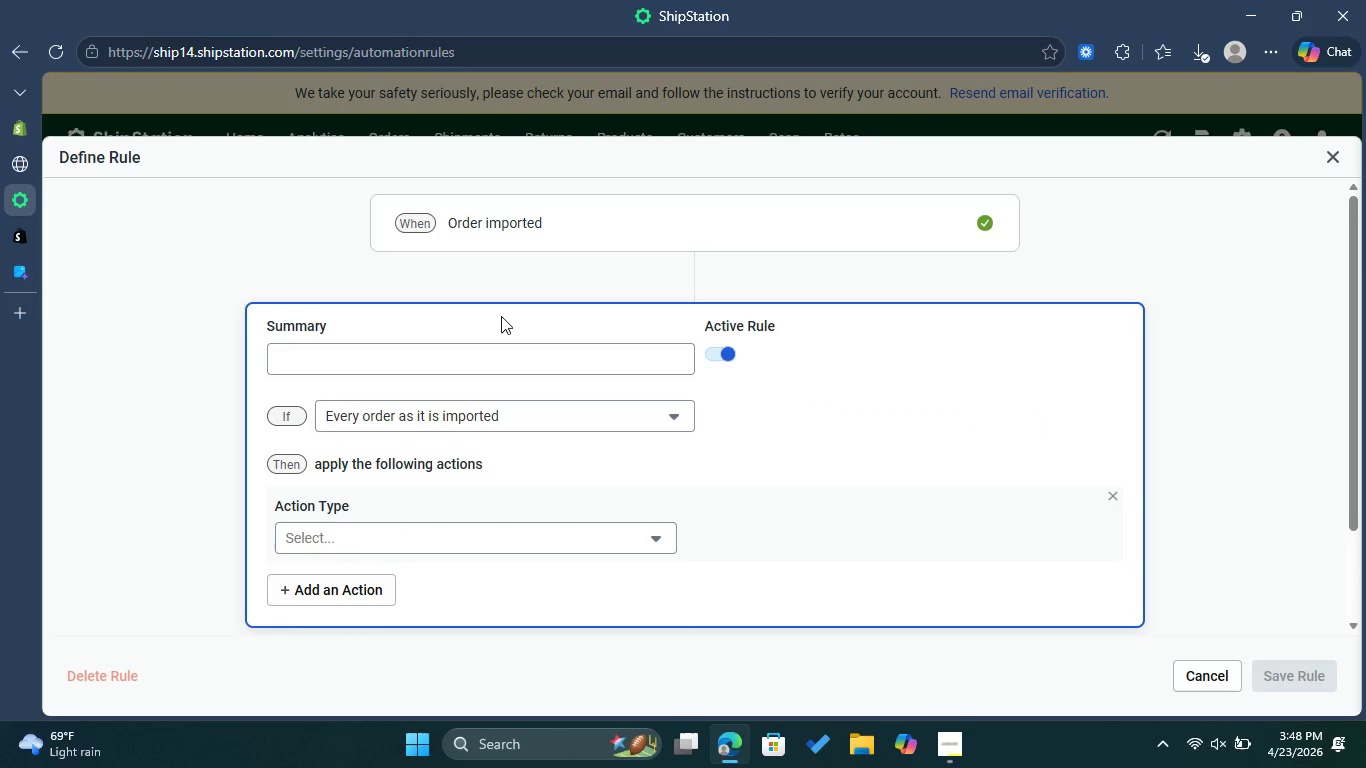 
left_click([509, 410])
 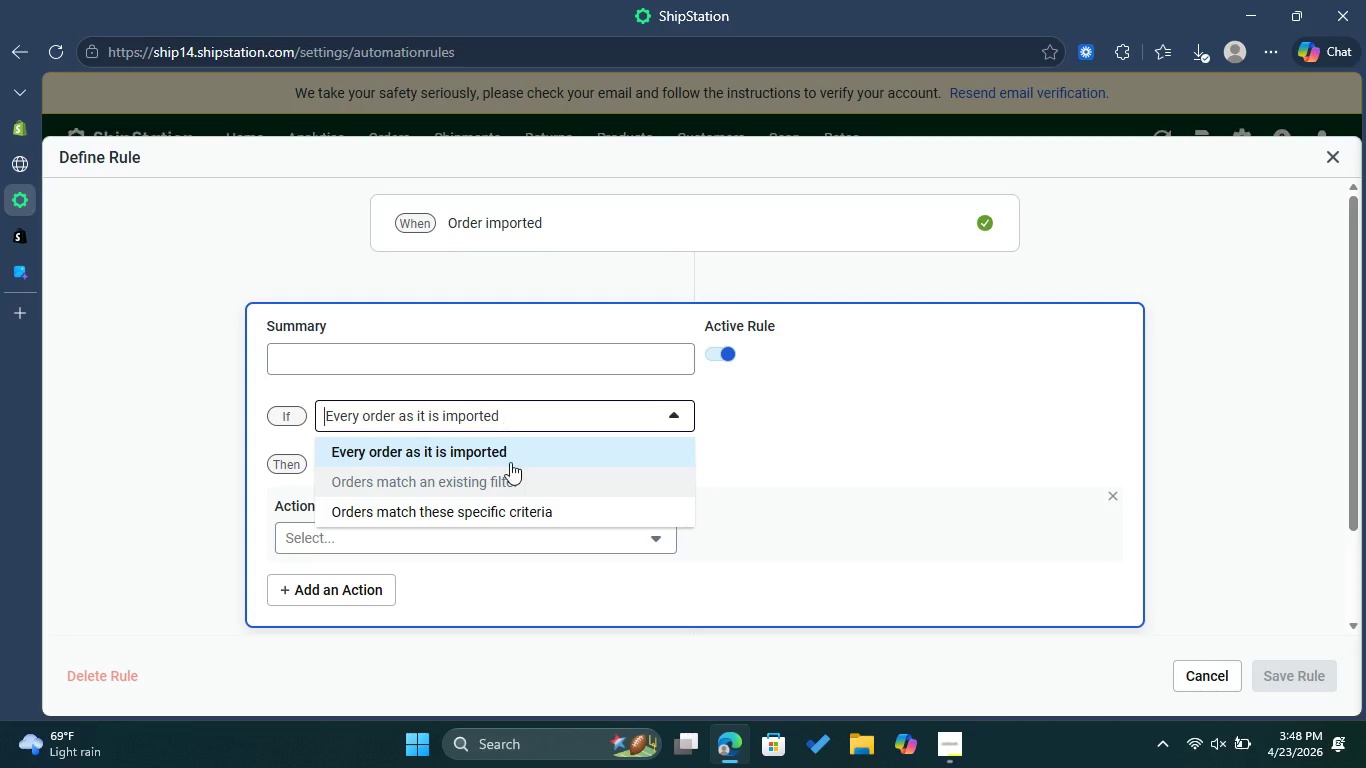 
left_click([511, 517])
 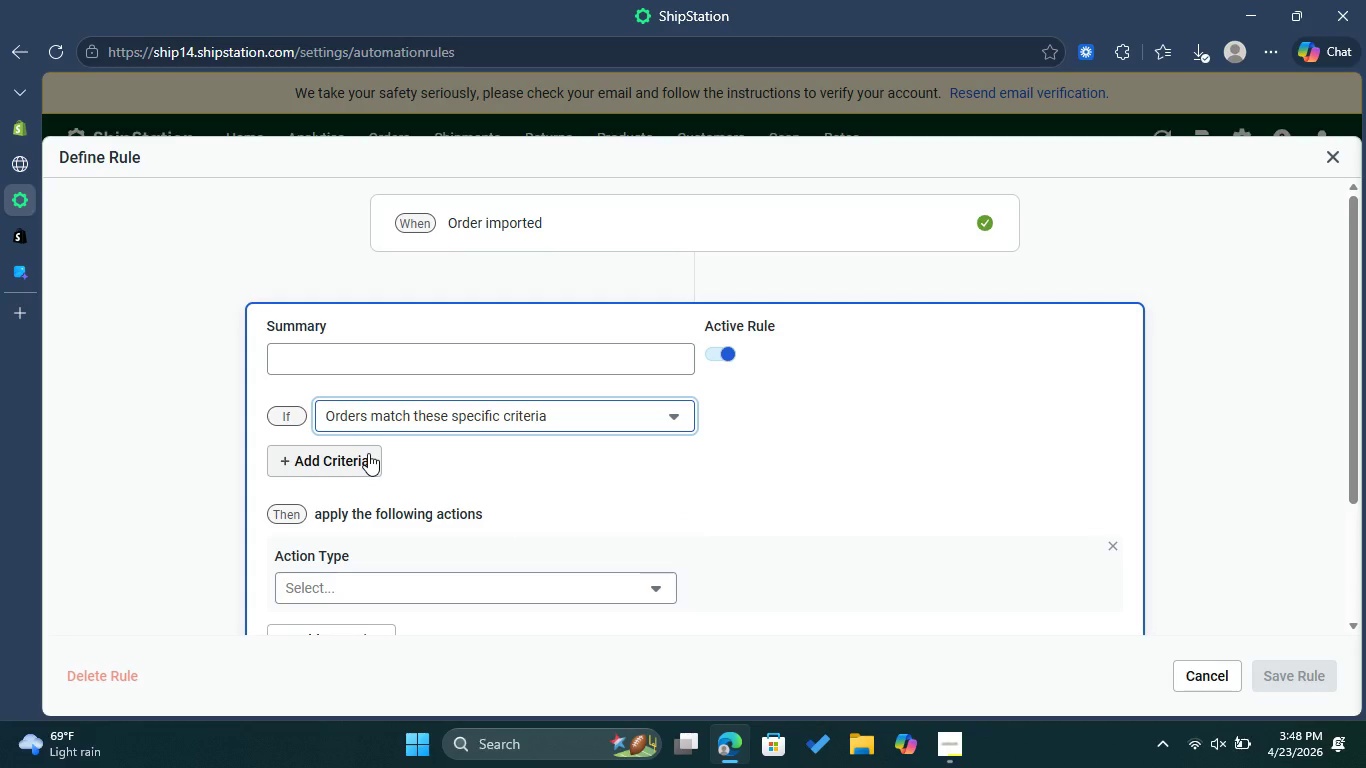 
left_click([368, 453])
 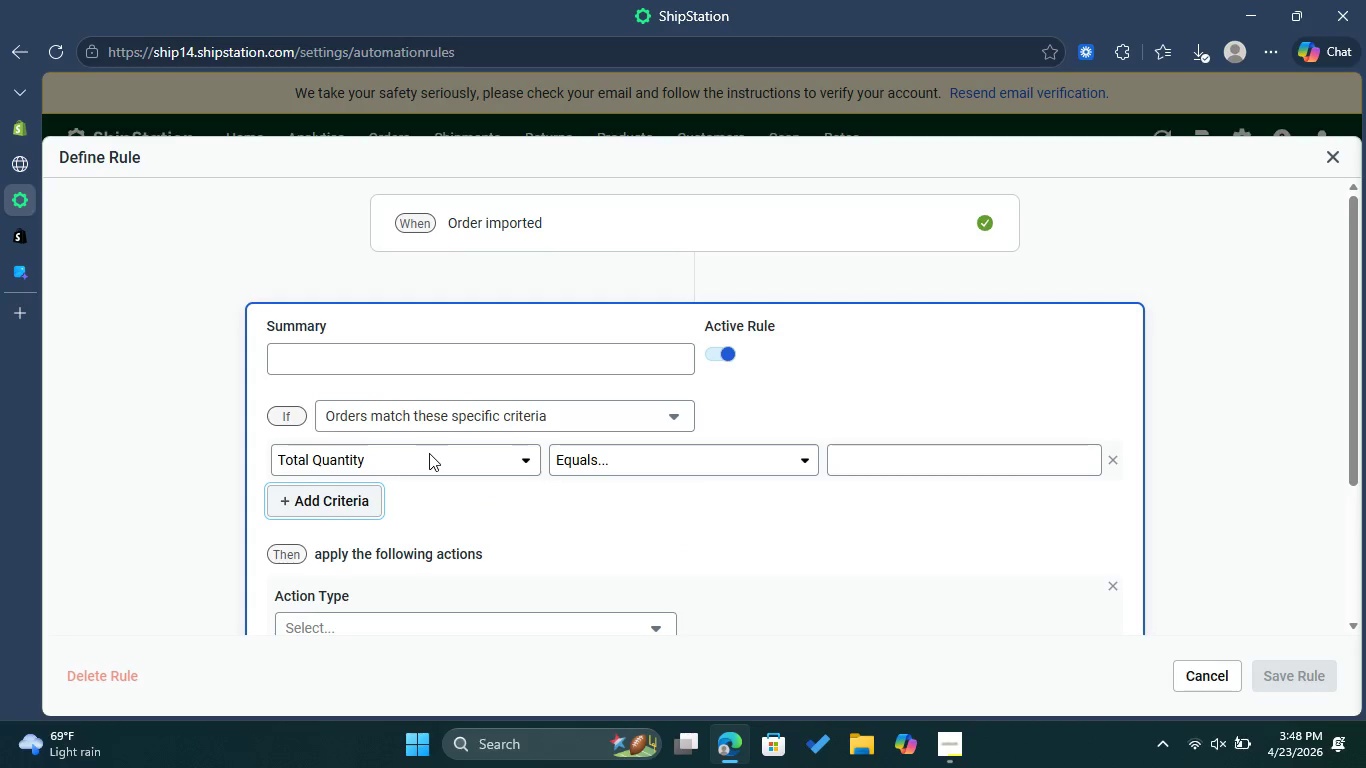 
mouse_move([467, 432])
 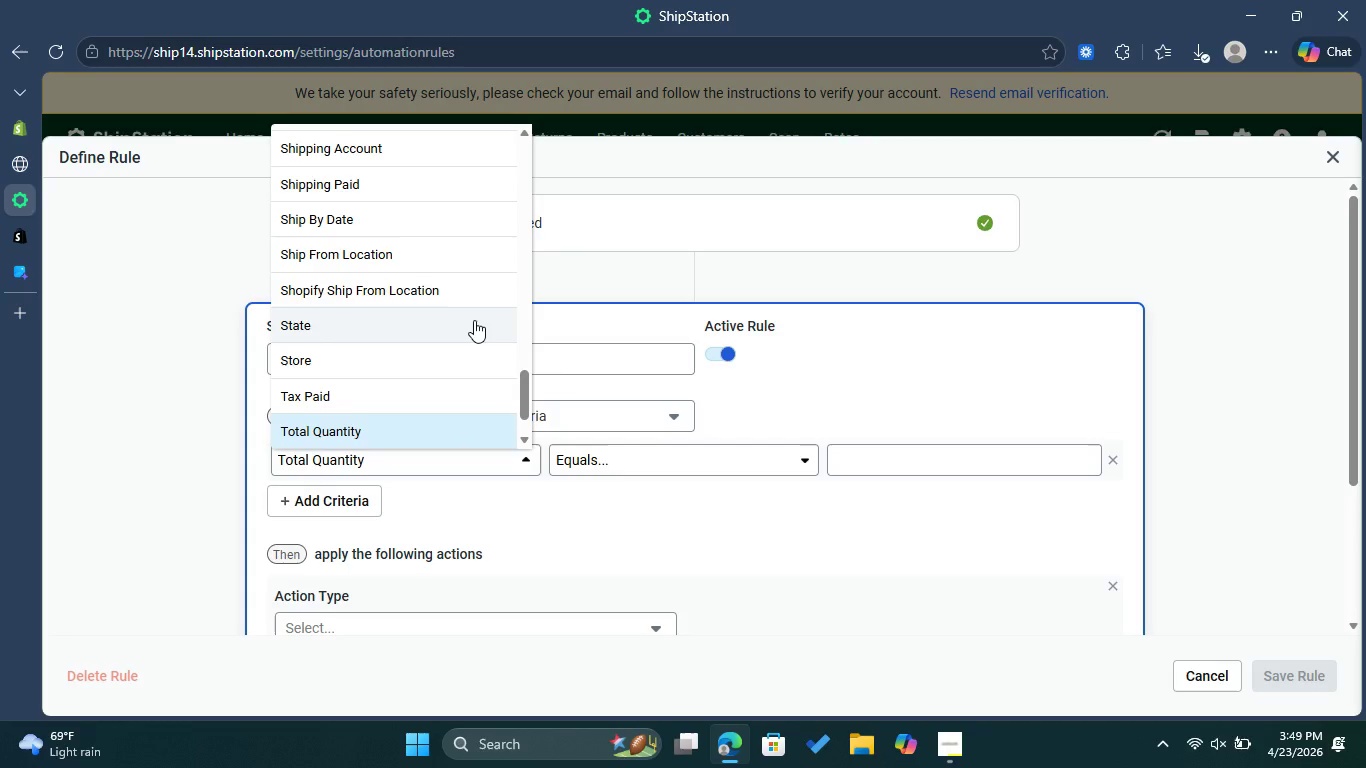 
scroll: coordinate [474, 320], scroll_direction: up, amount: 2.0
 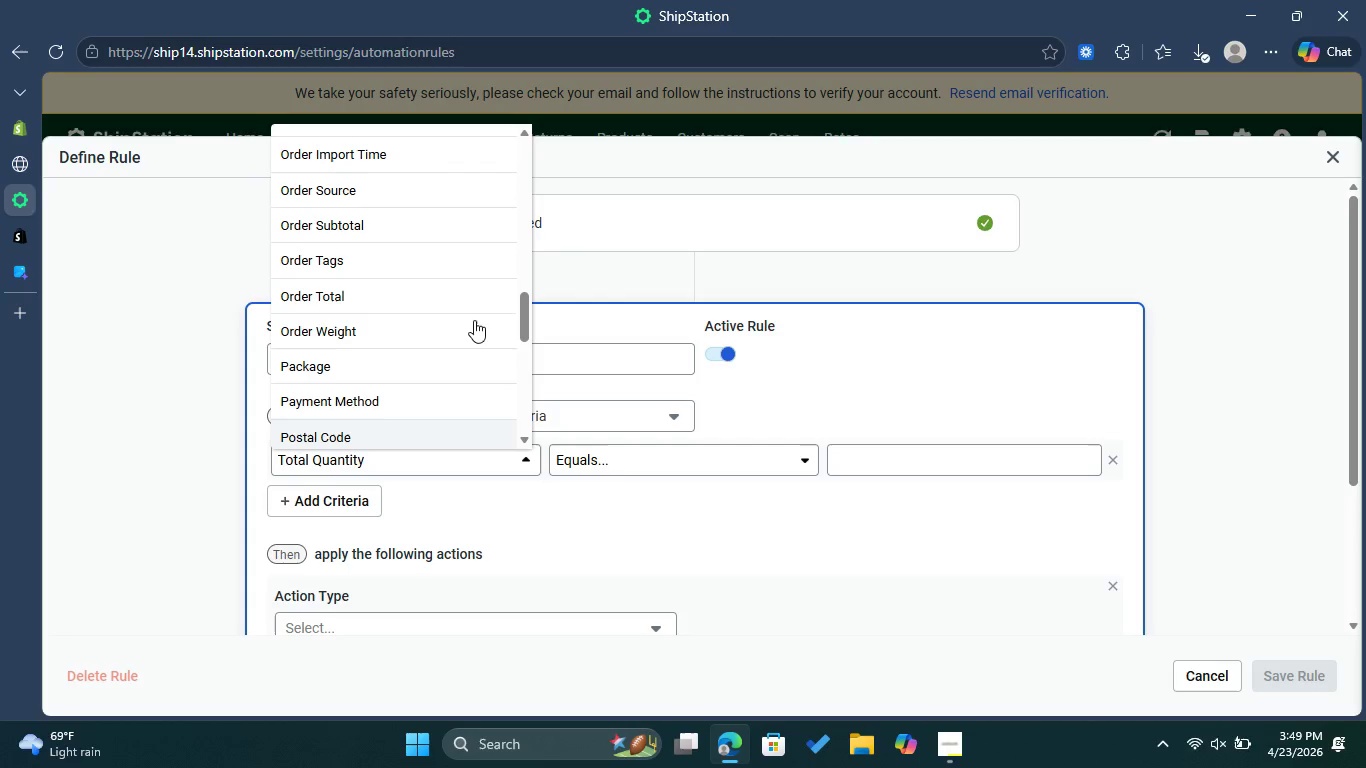 
left_click([395, 259])
 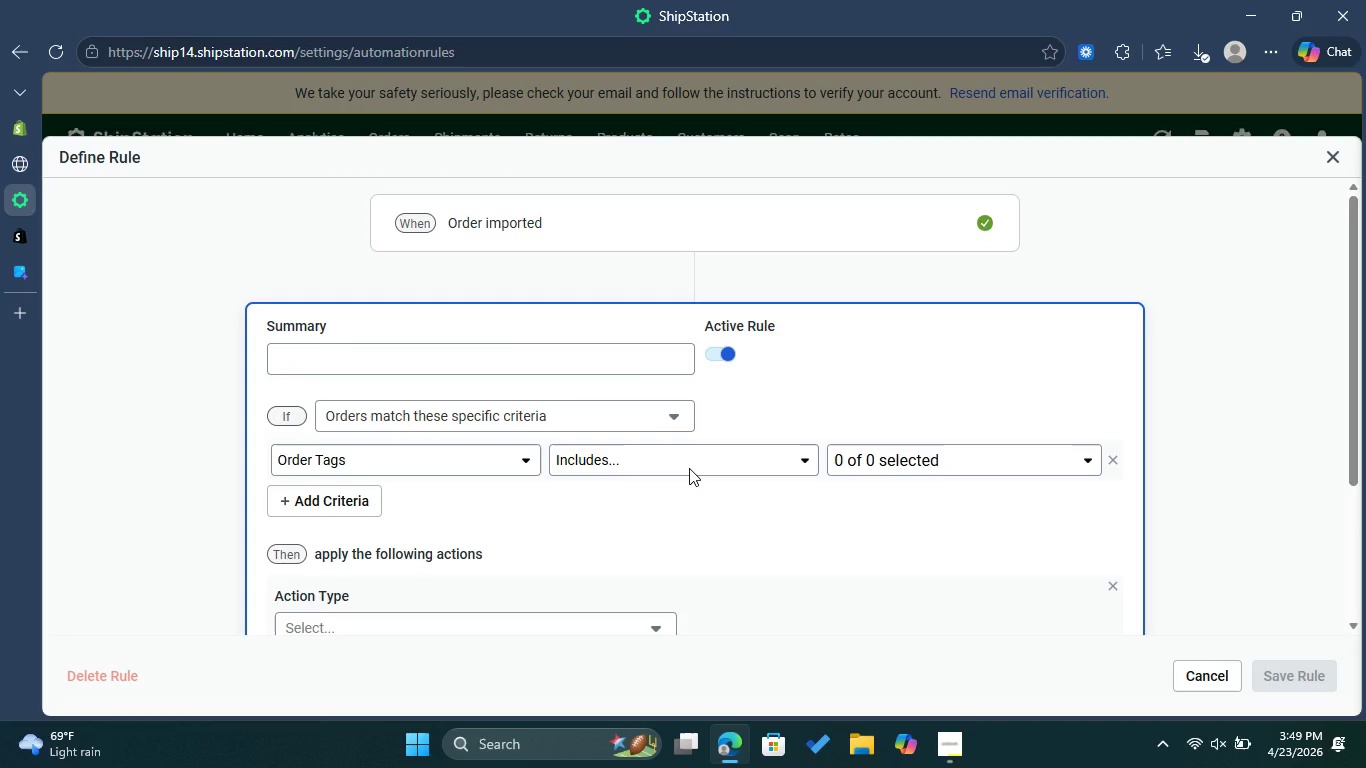 
left_click([689, 468])
 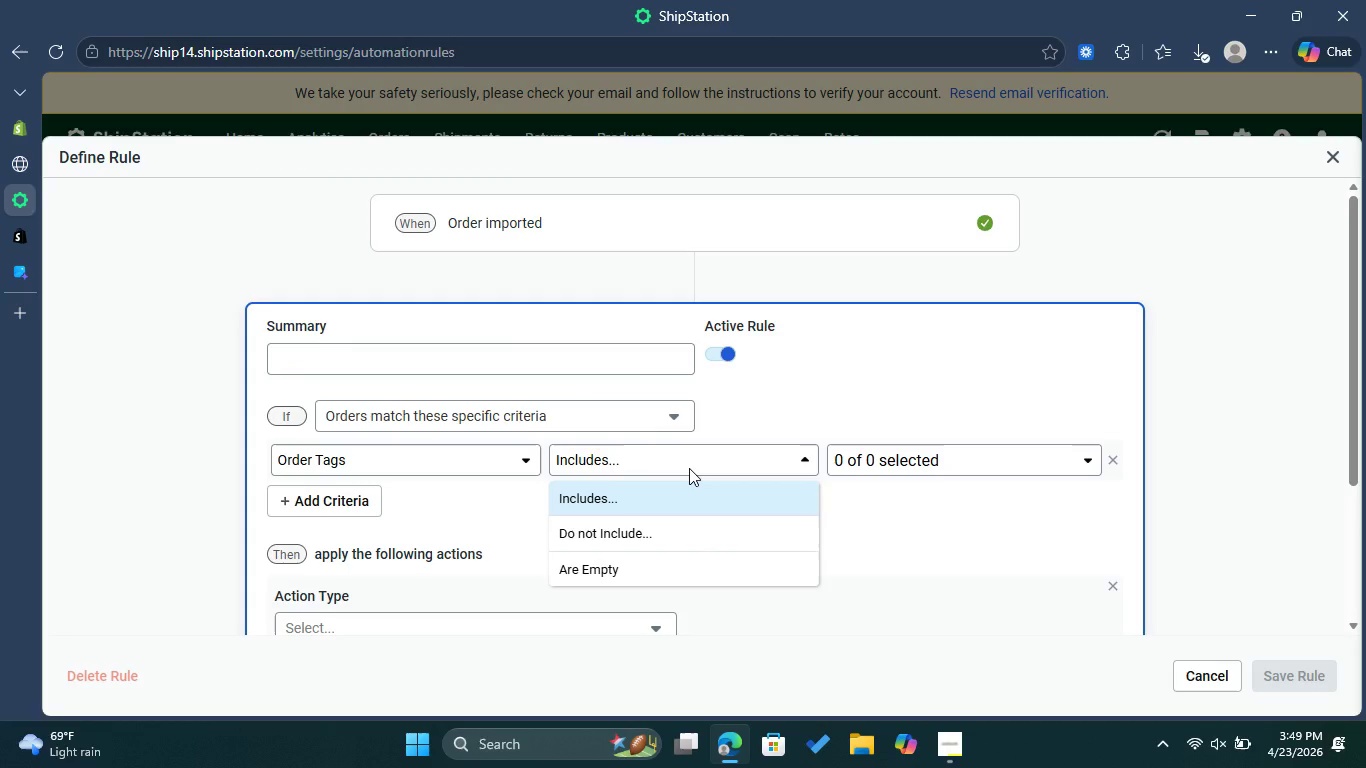 
left_click([689, 468])
 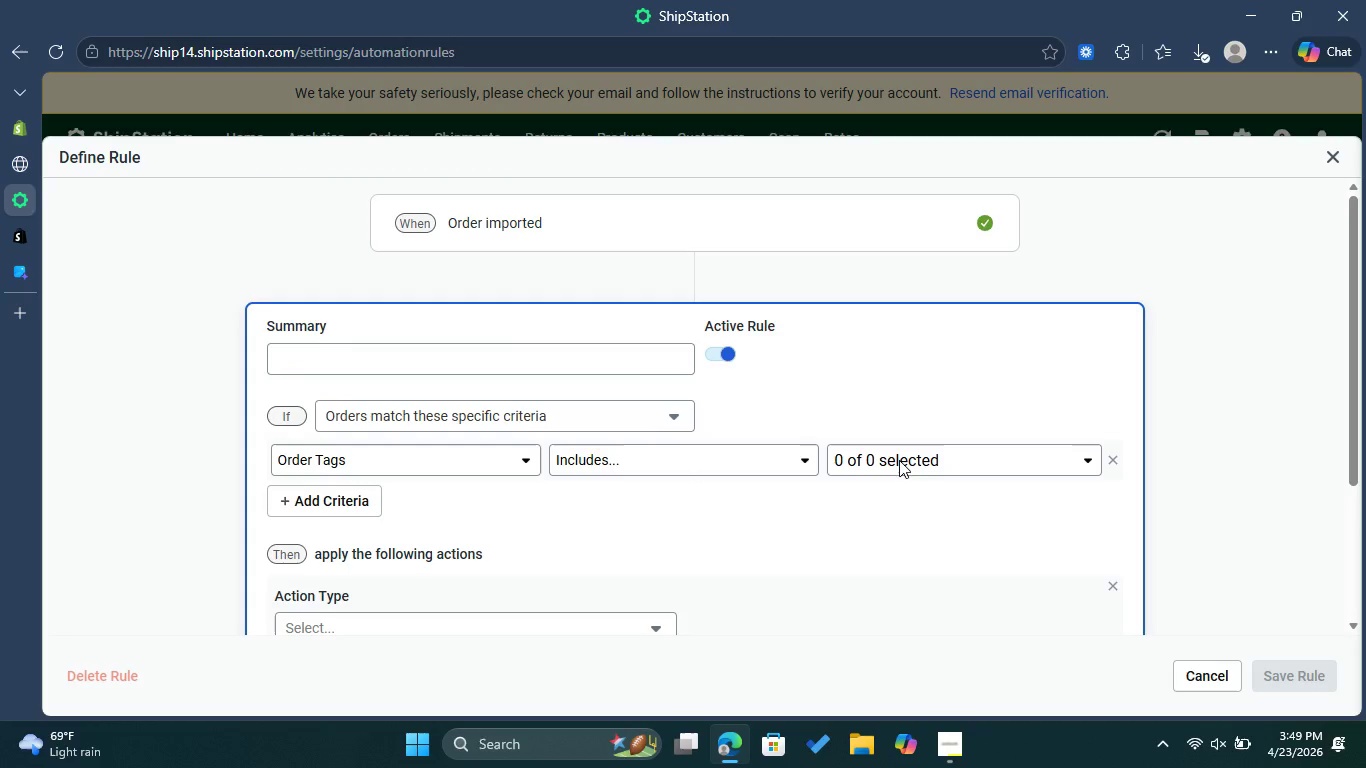 
left_click([899, 460])
 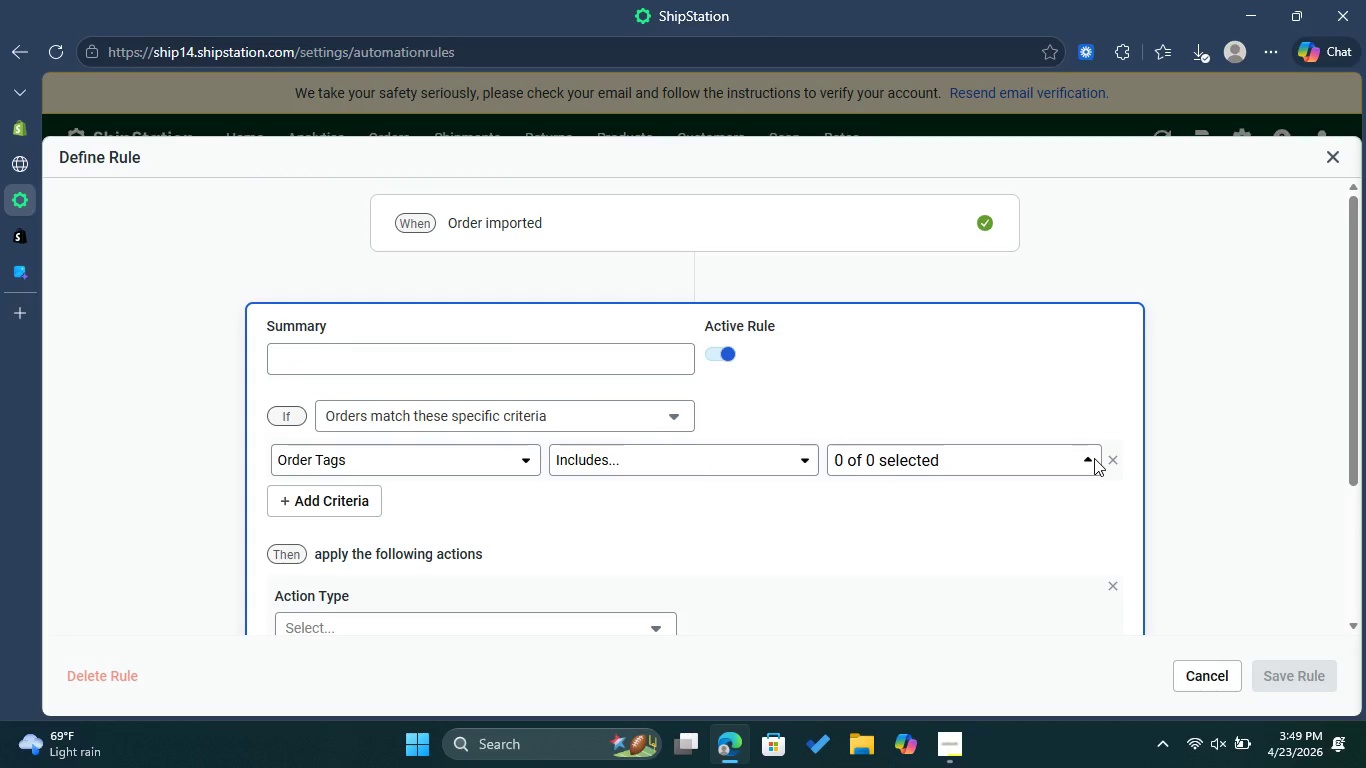 
left_click([1094, 458])
 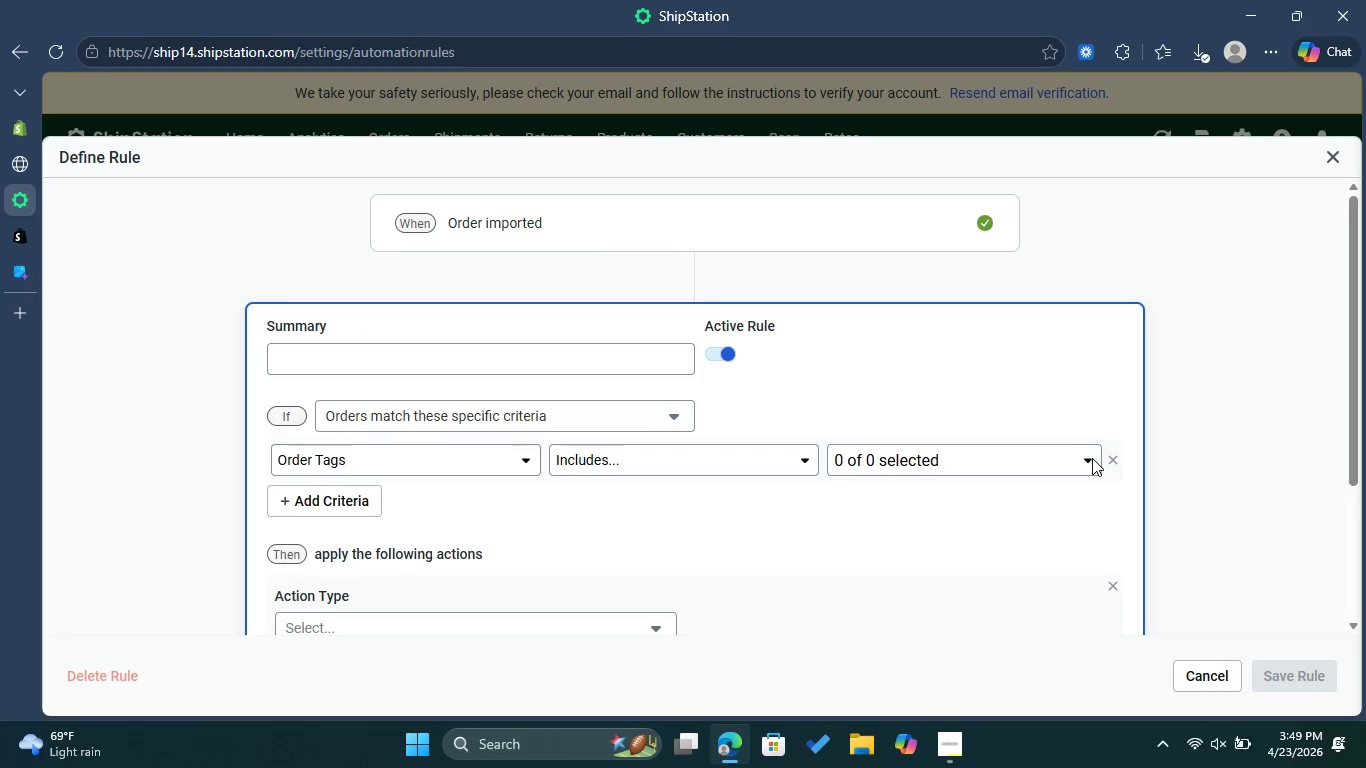 
left_click([1092, 458])
 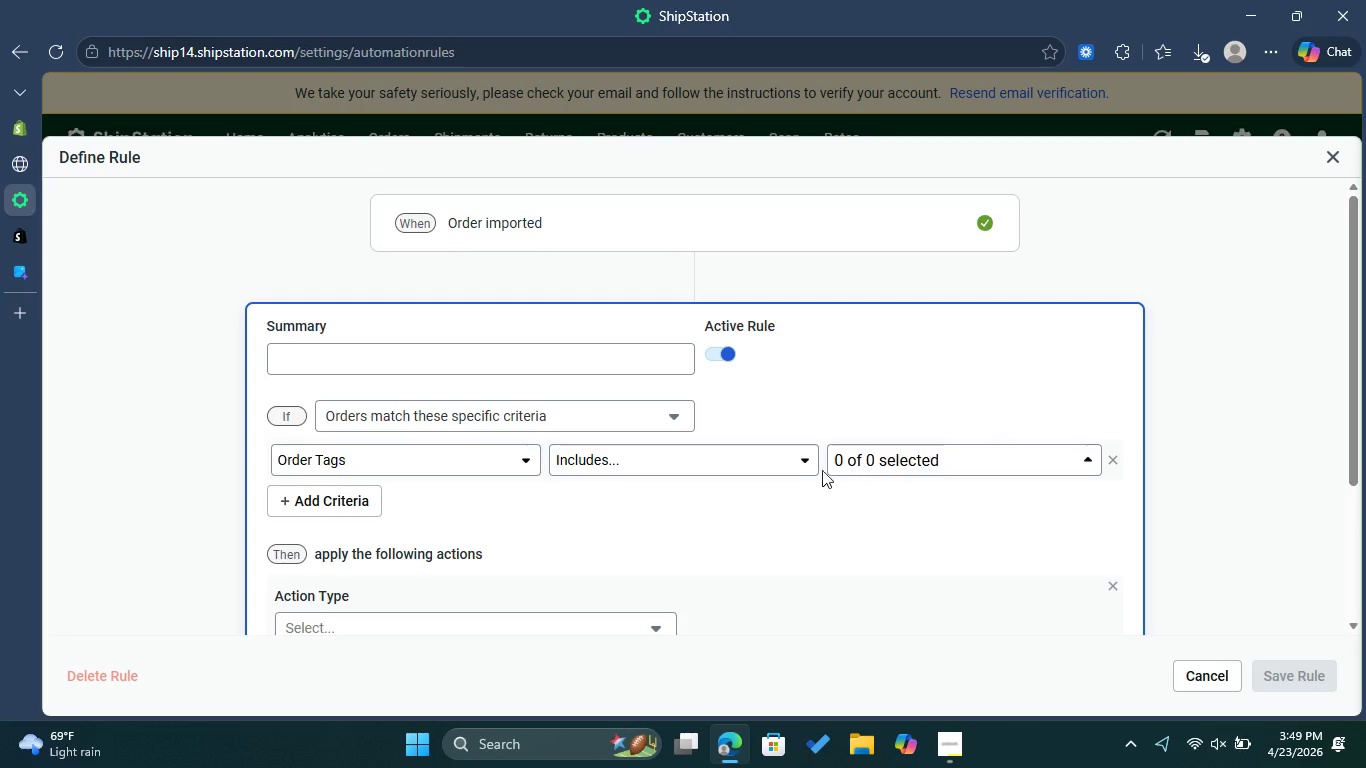 
left_click([784, 459])
 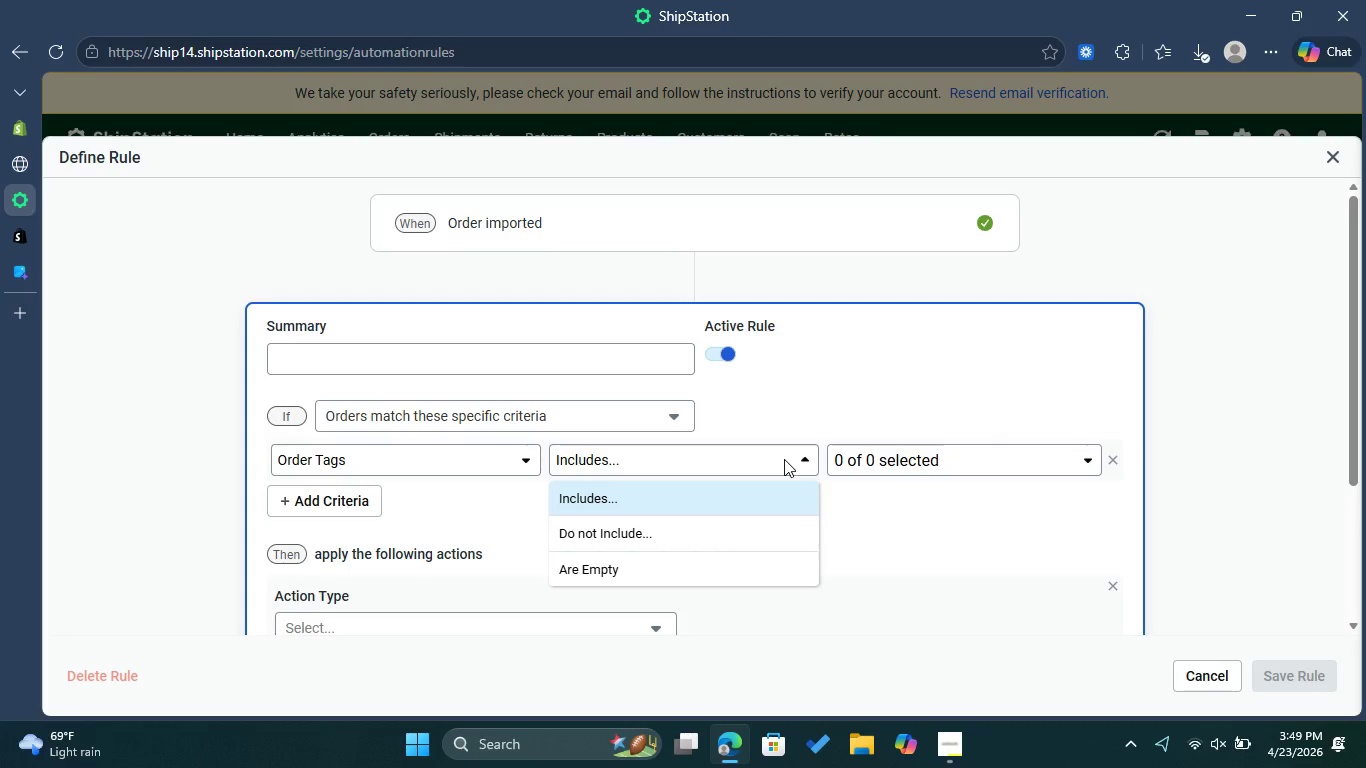 
wait(7.31)
 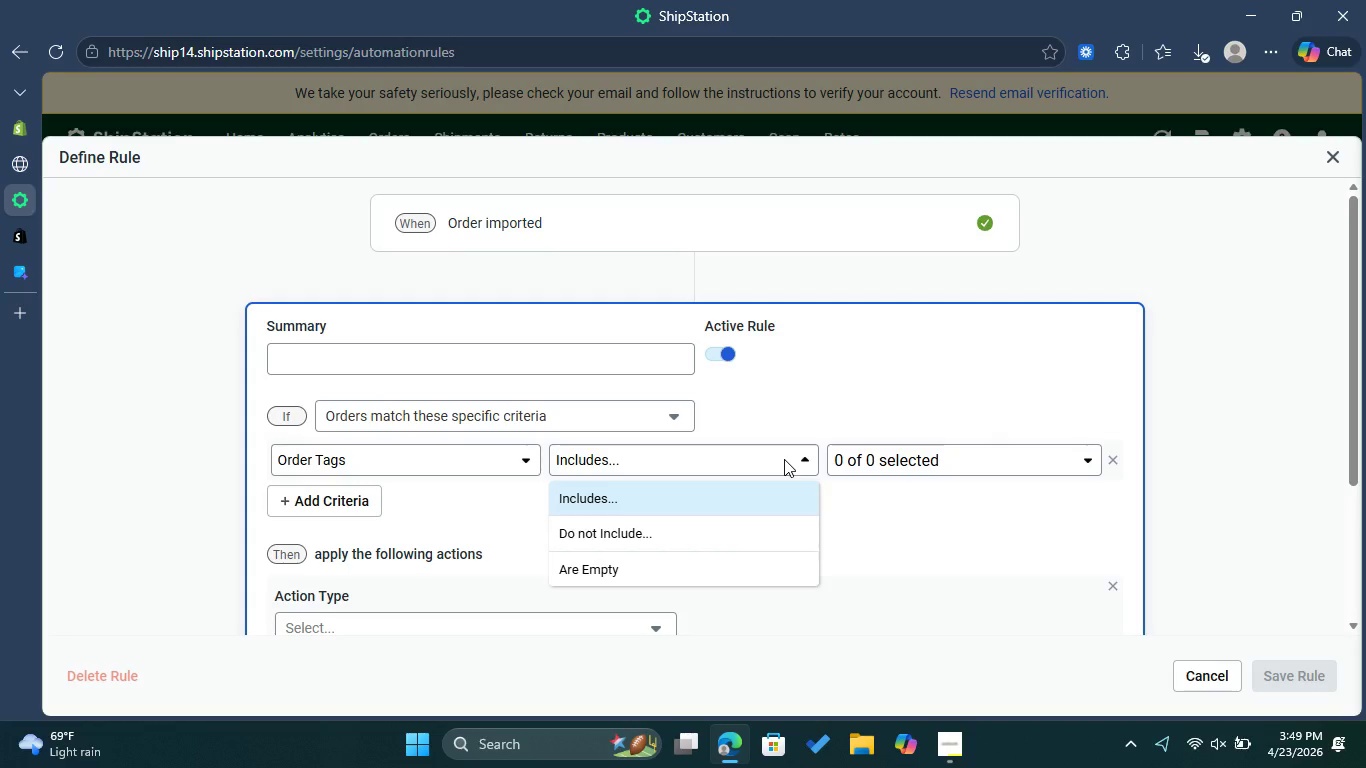 
left_click([784, 459])
 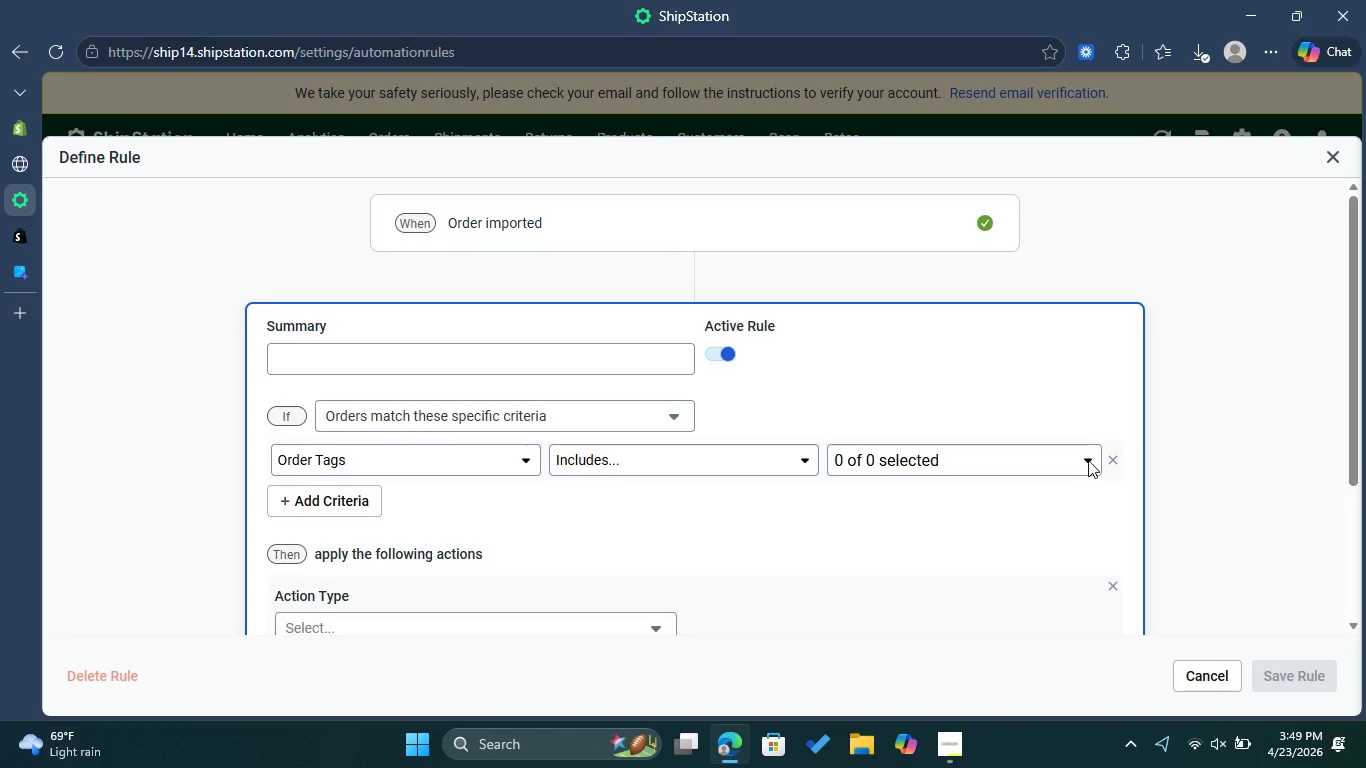 
left_click([1087, 459])
 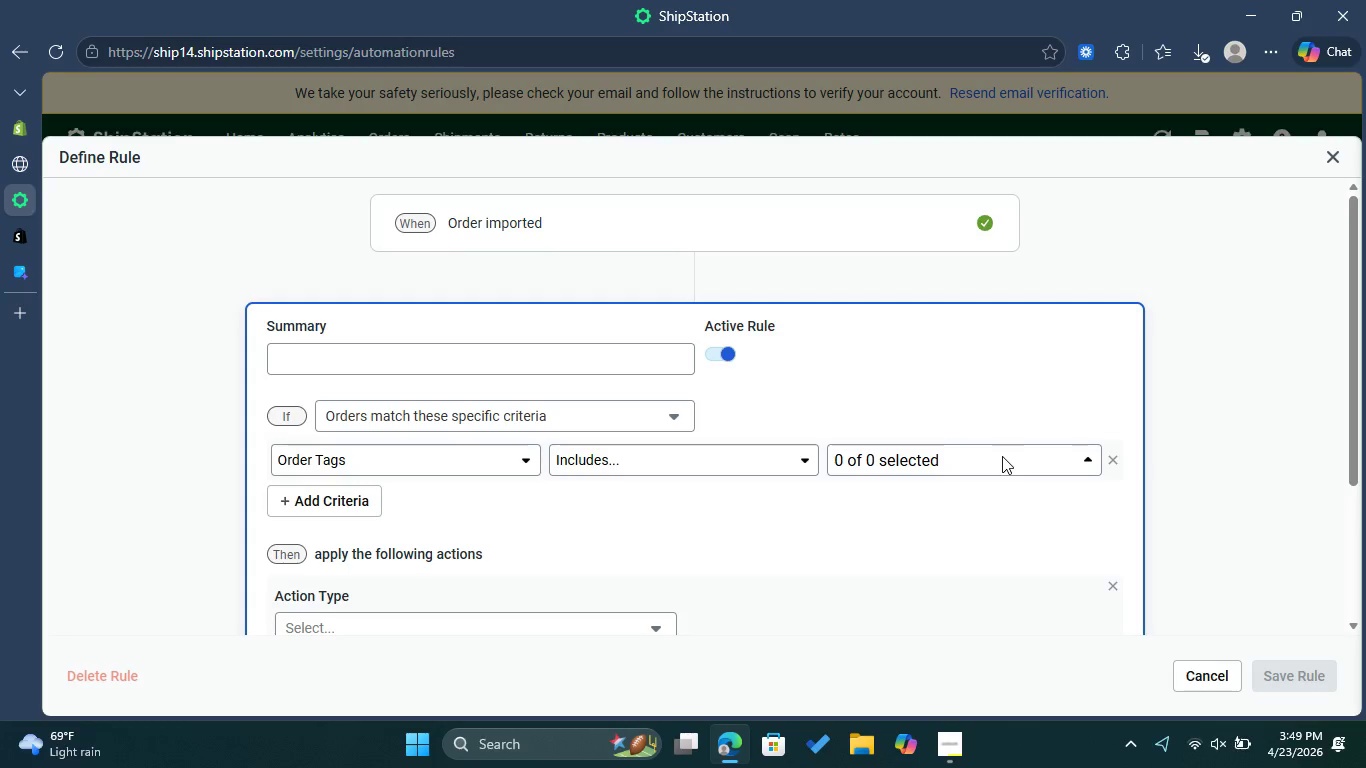 
left_click([977, 453])
 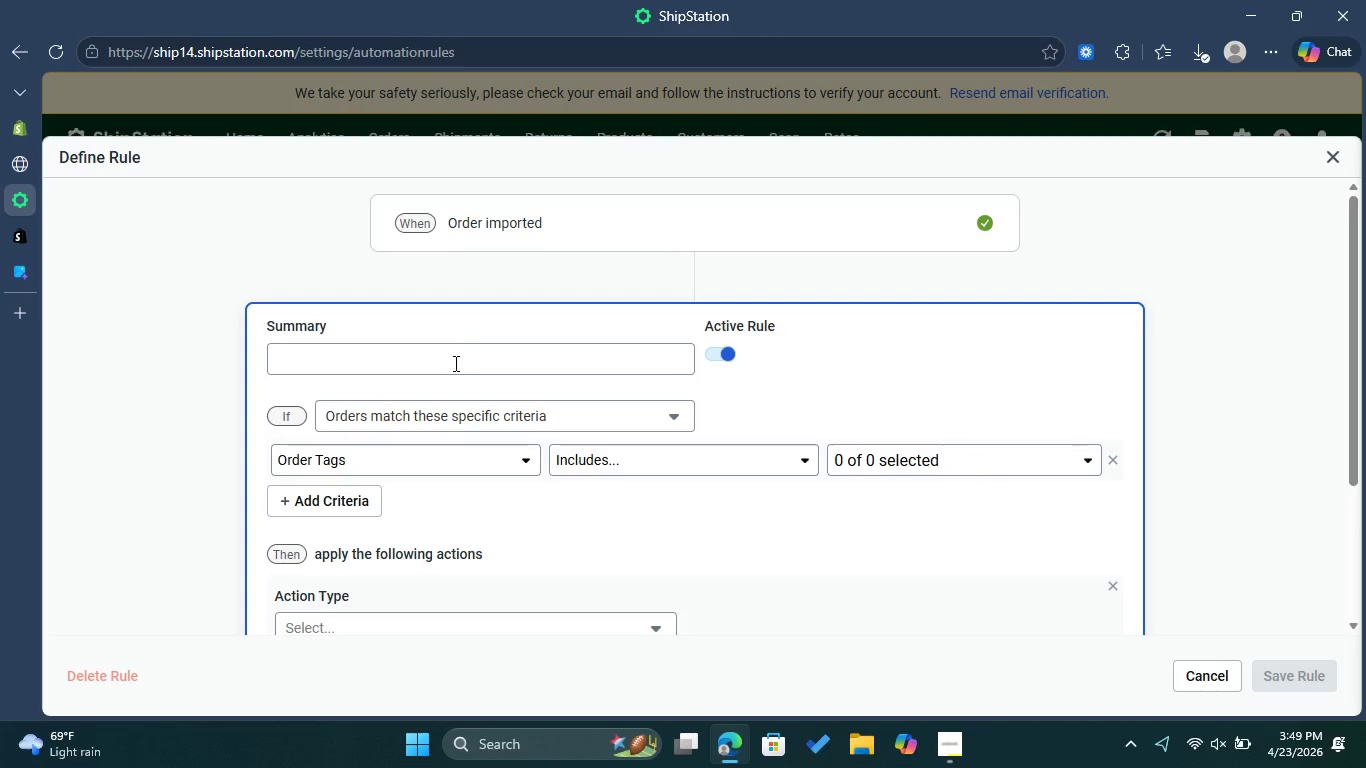 
left_click([454, 363])
 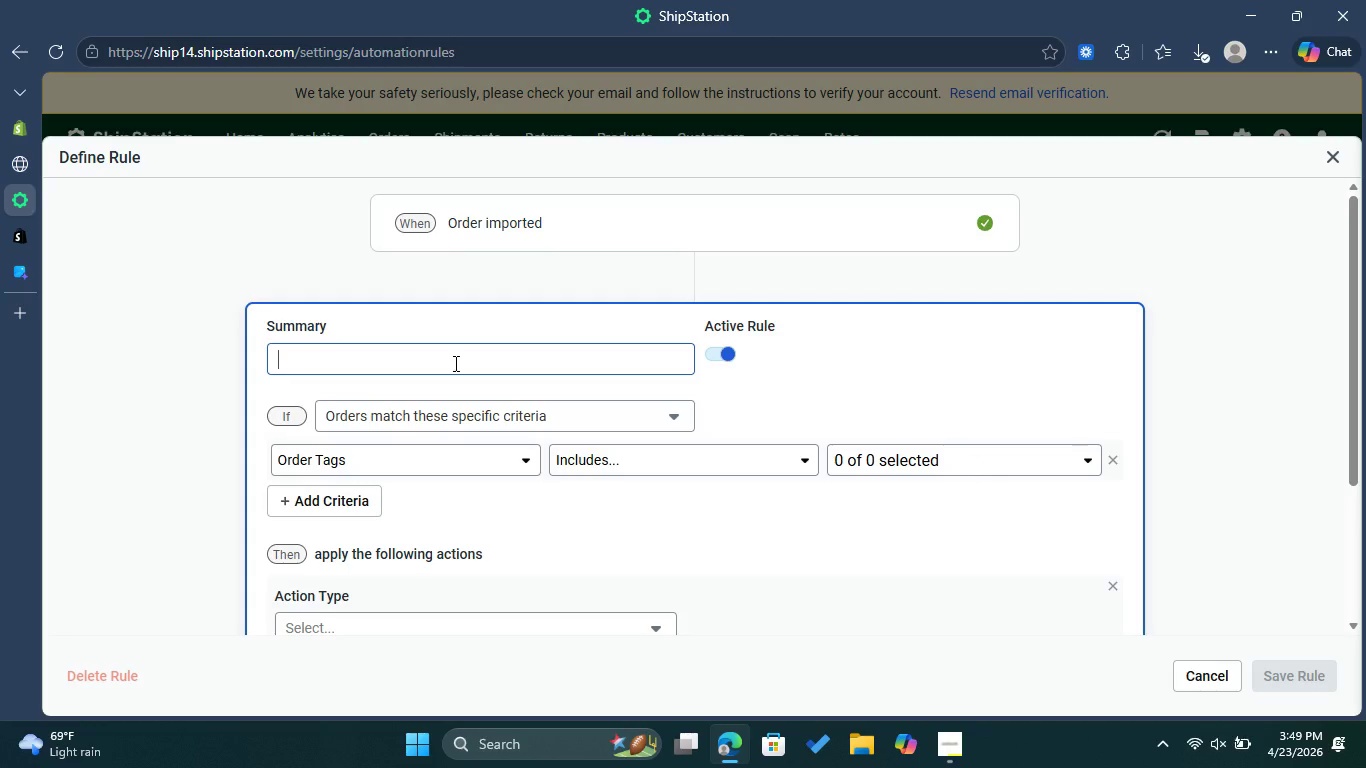 
type(Chemical Handling Rule )
 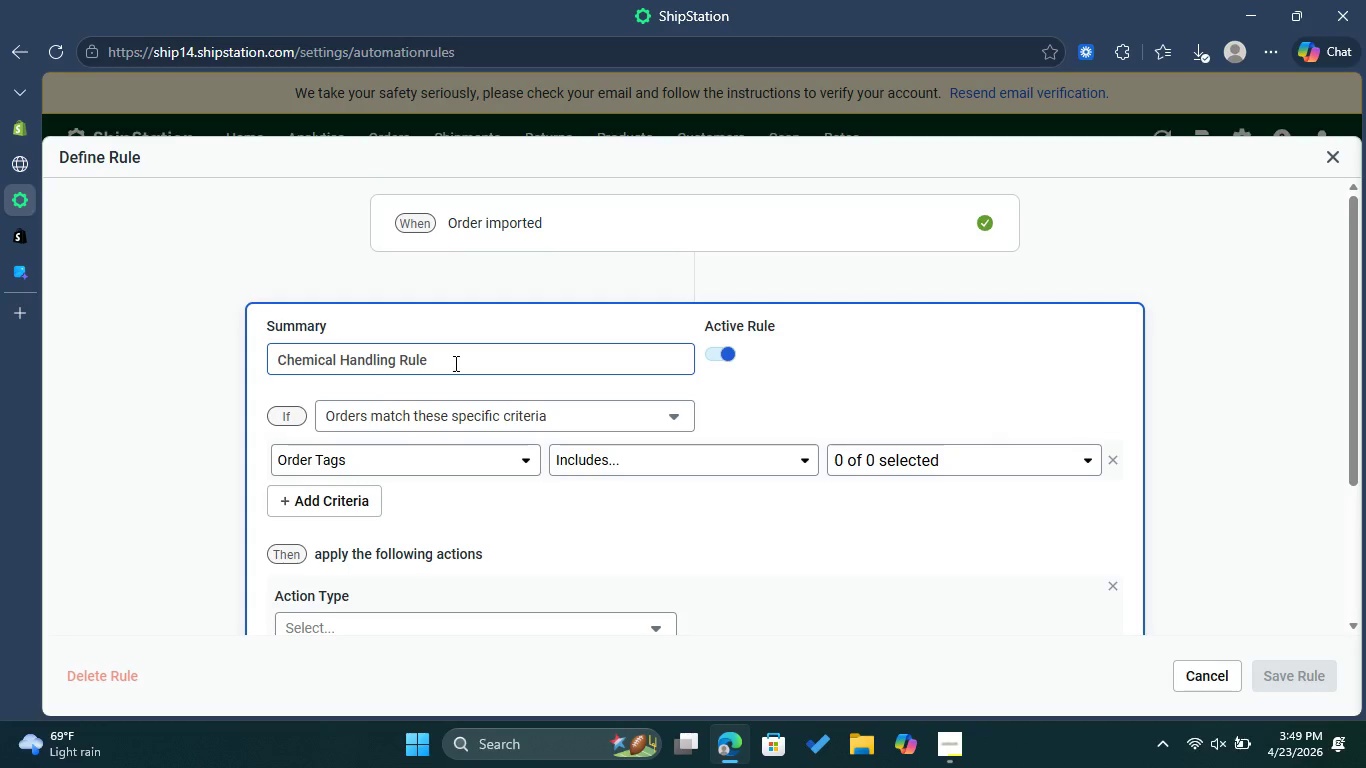 
left_click([784, 461])
 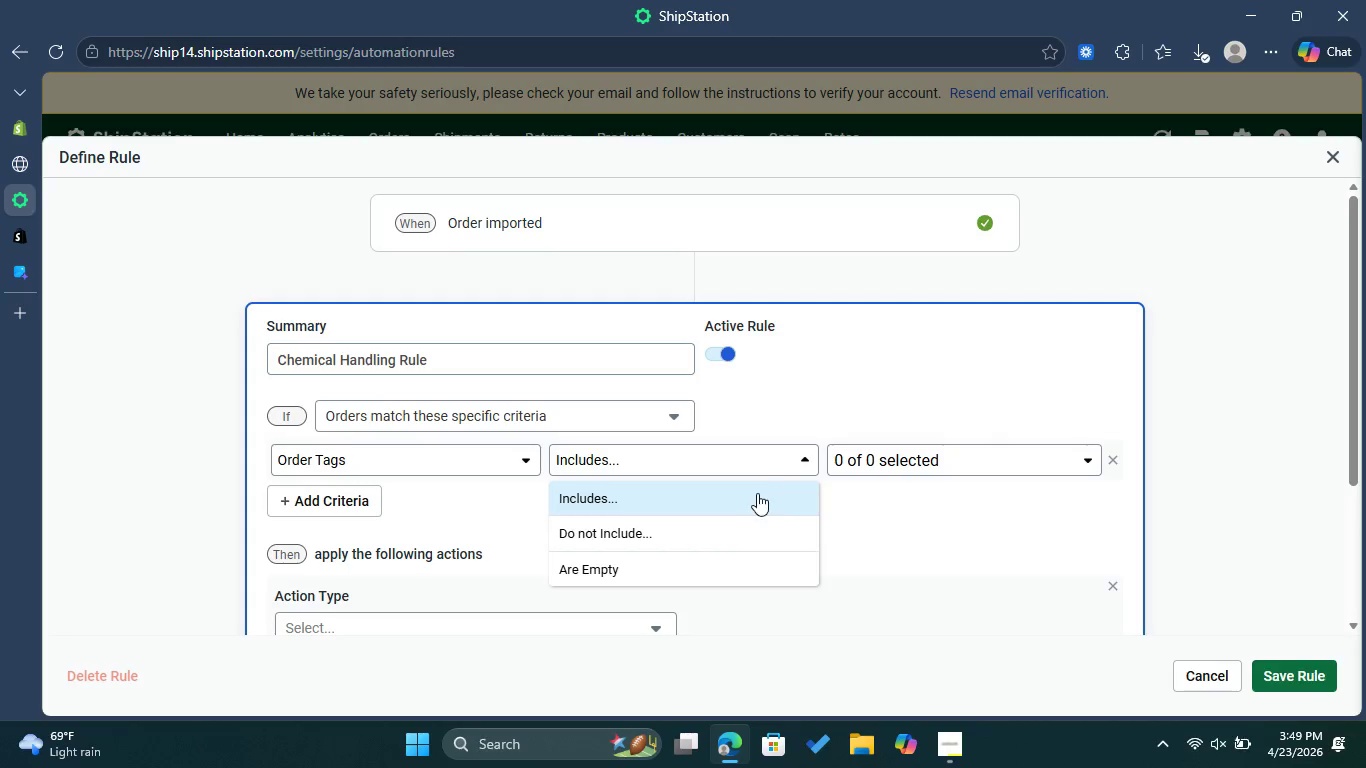 
left_click([754, 495])
 